 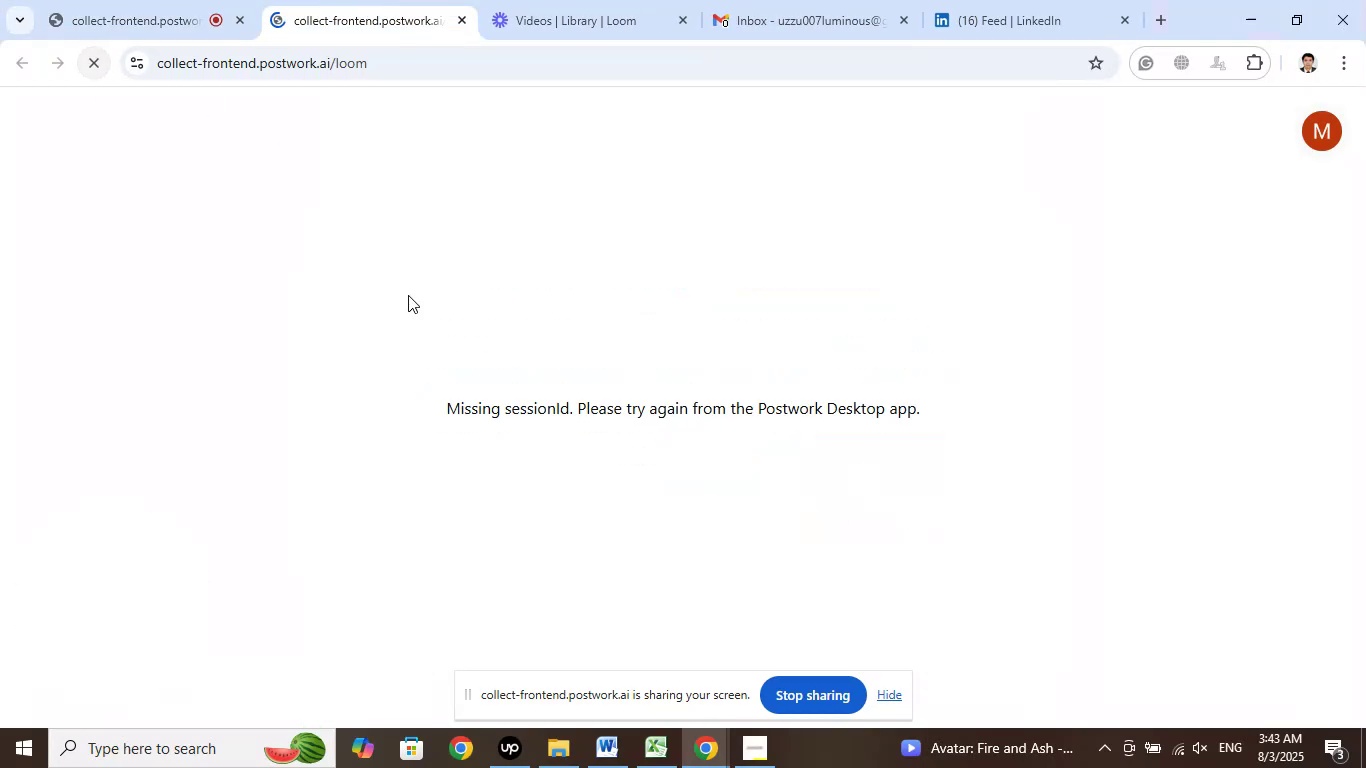 
left_click([548, 0])
 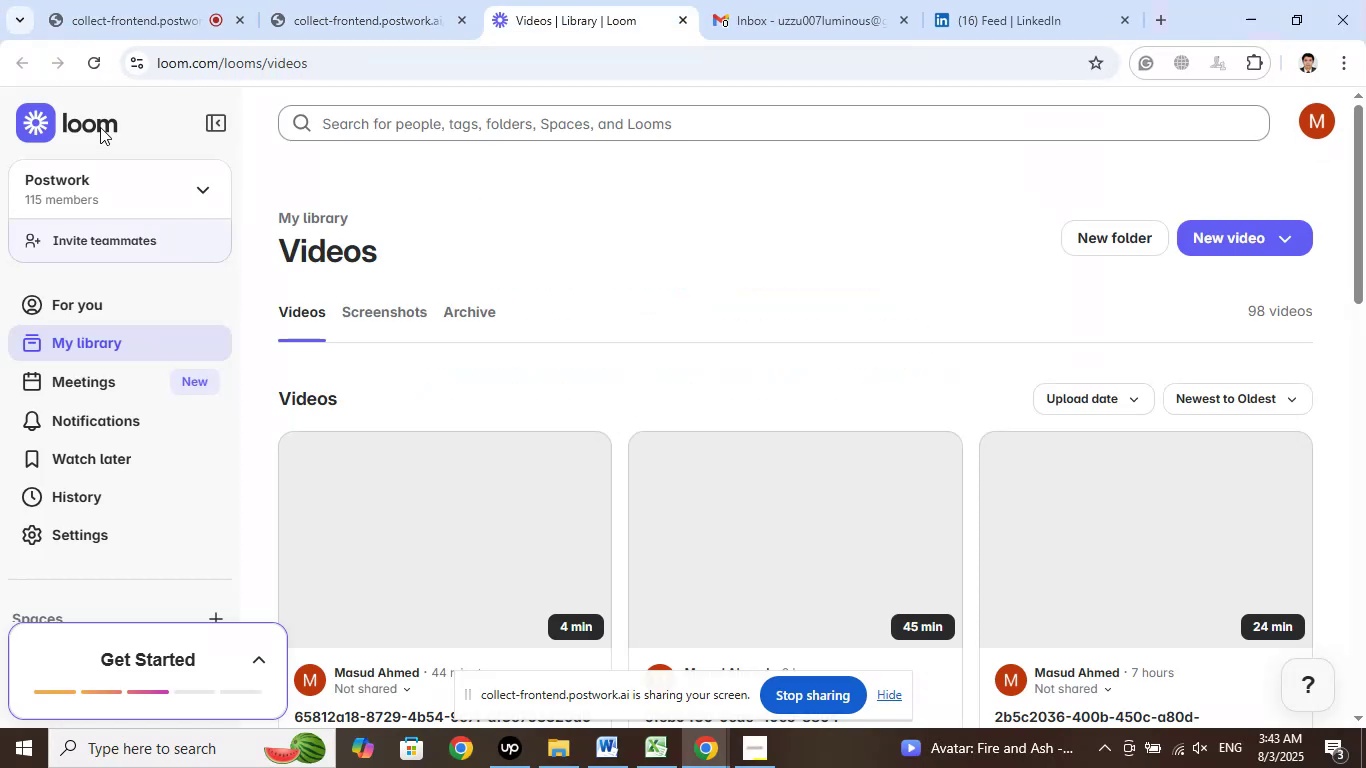 
left_click([99, 66])
 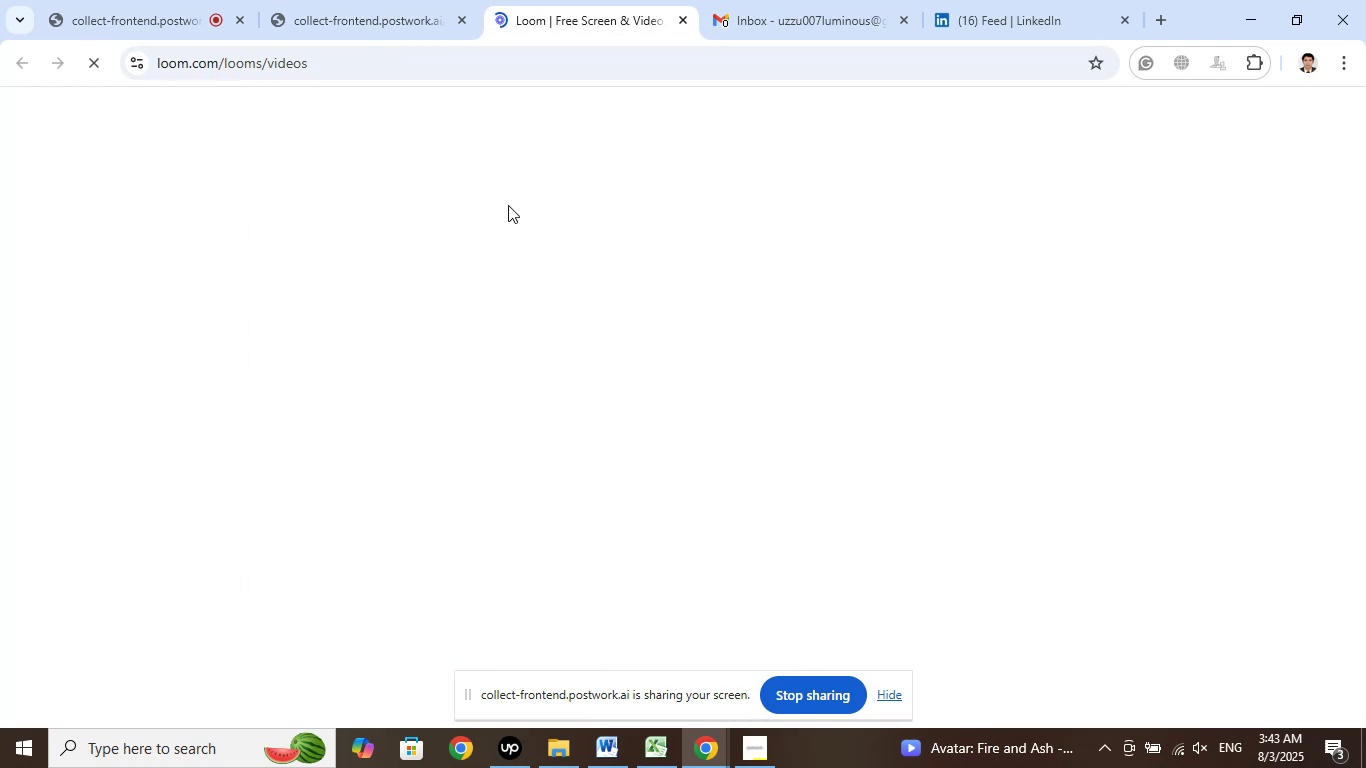 
wait(5.46)
 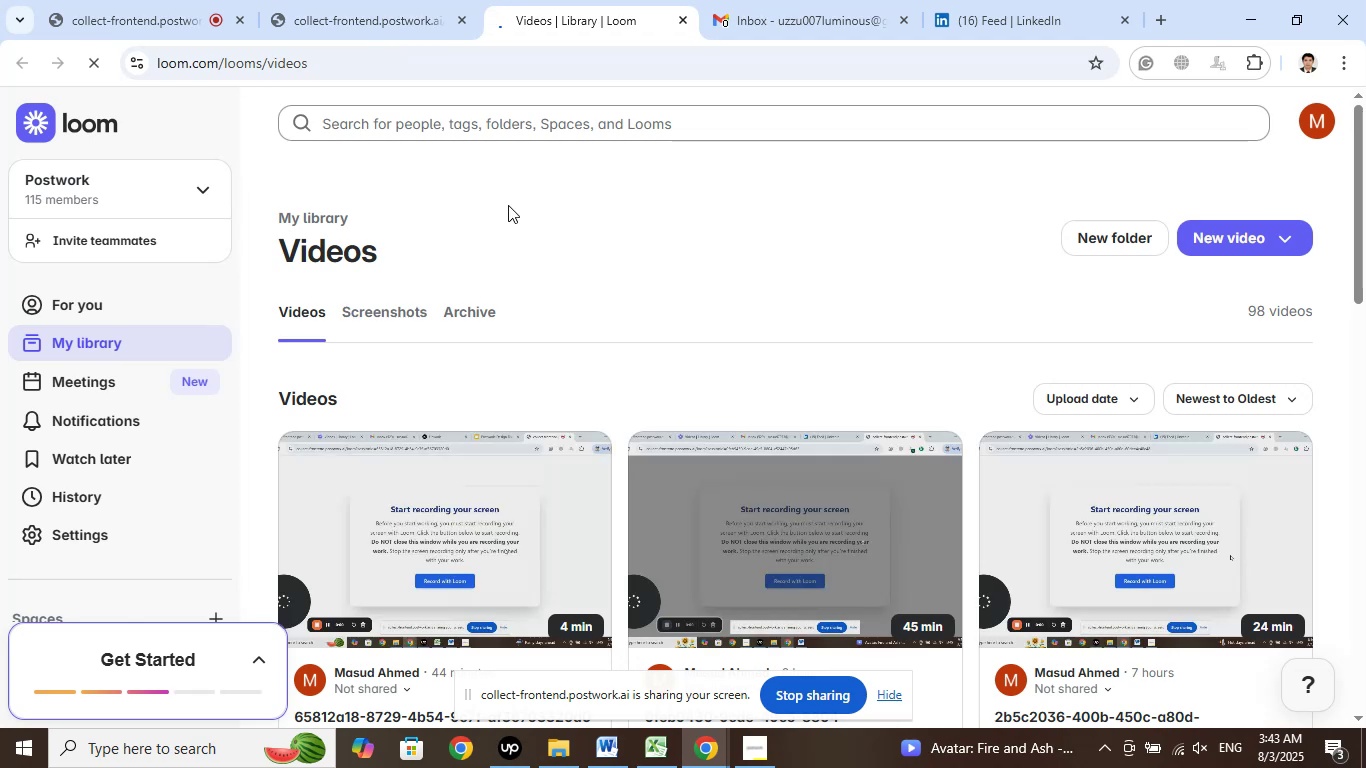 
left_click([765, 746])
 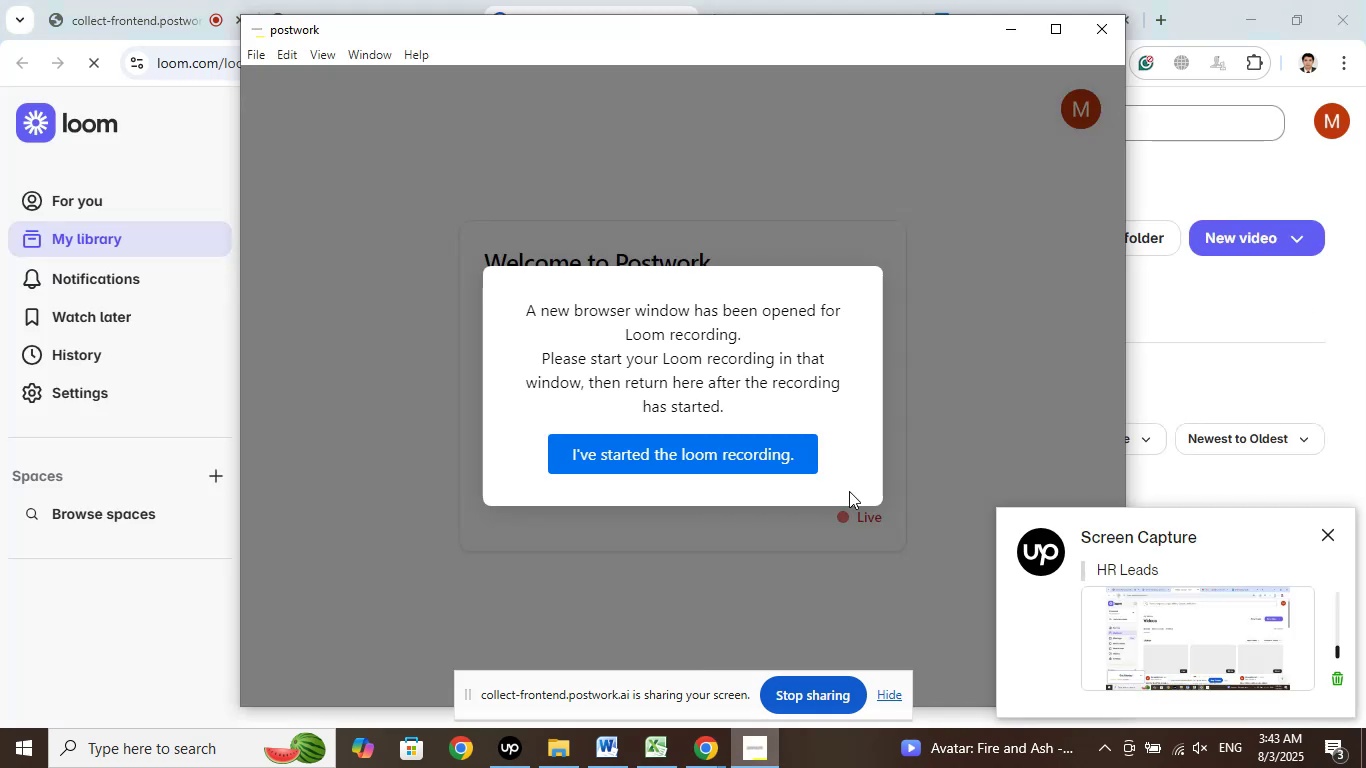 
left_click([786, 457])
 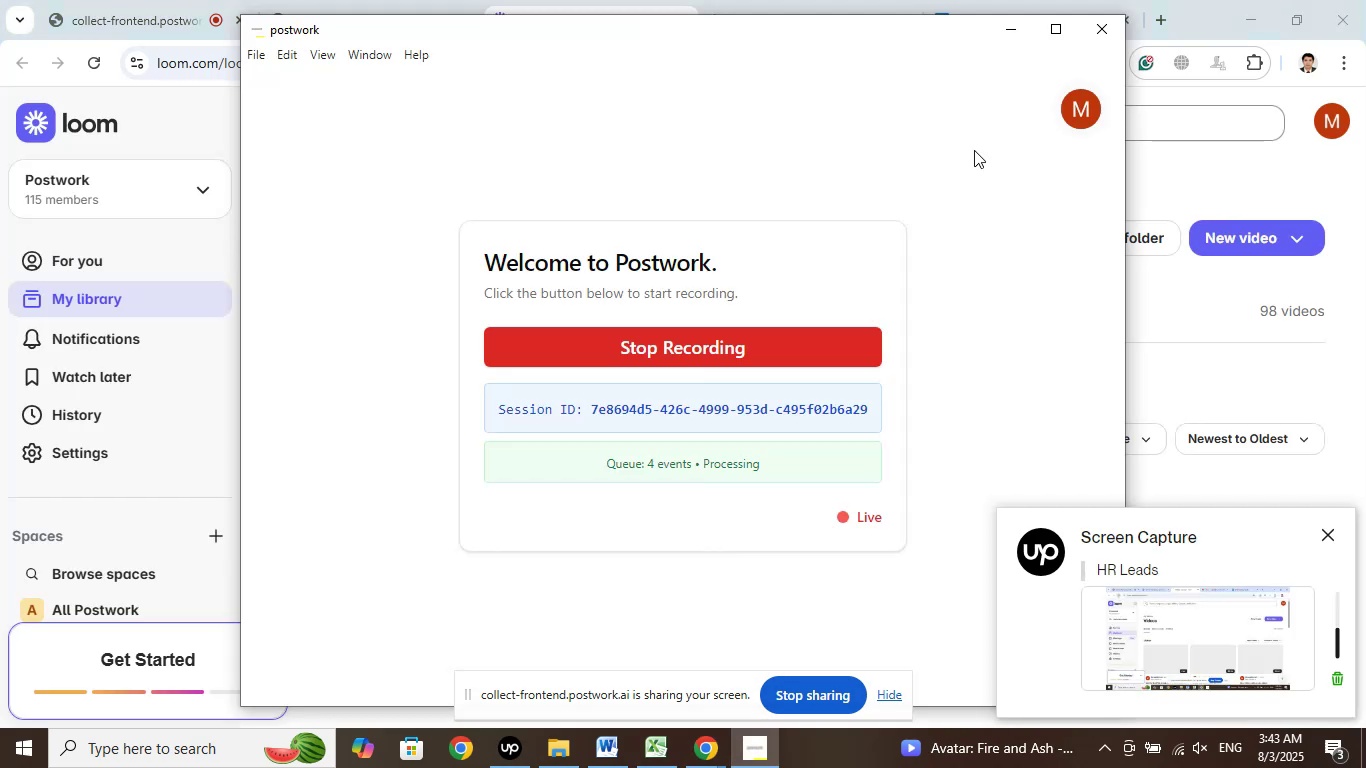 
left_click_drag(start_coordinate=[1011, 27], to_coordinate=[1006, 27])
 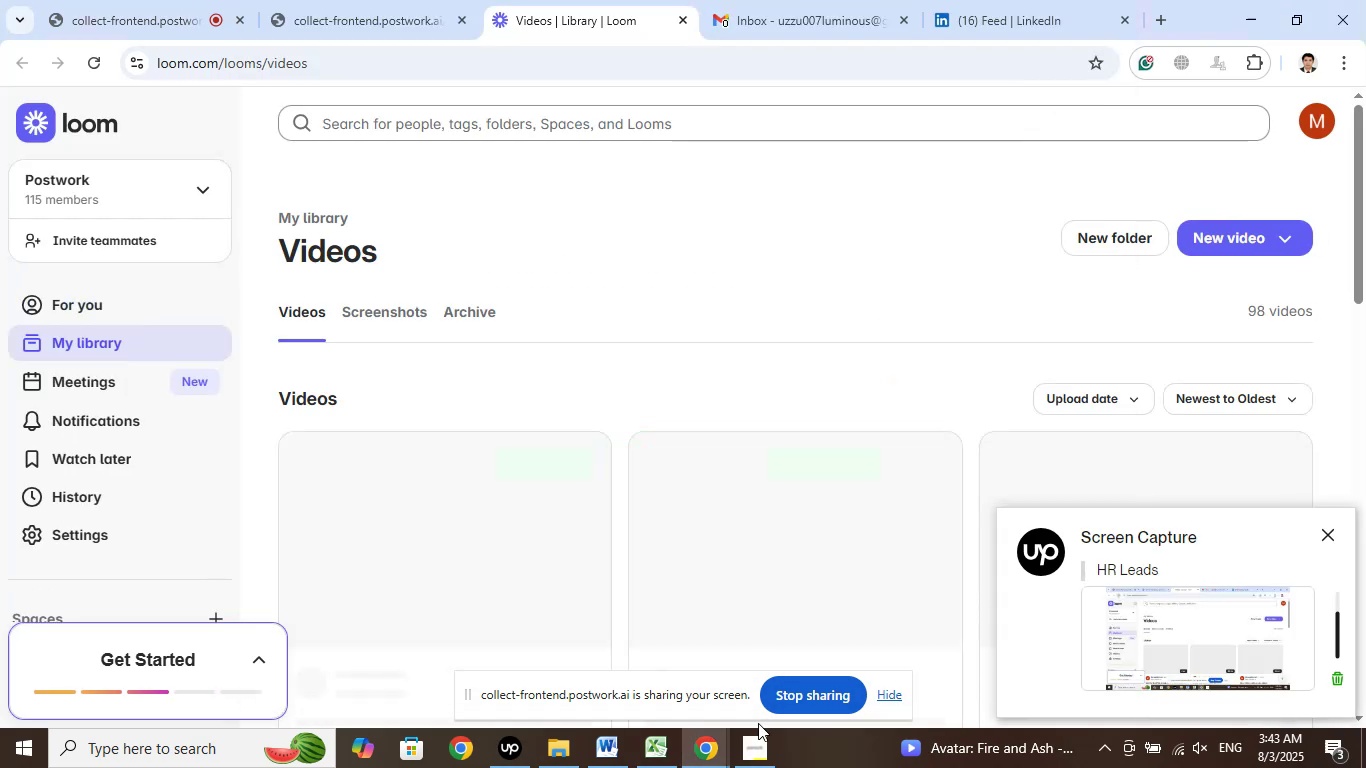 
left_click_drag(start_coordinate=[758, 743], to_coordinate=[492, 741])
 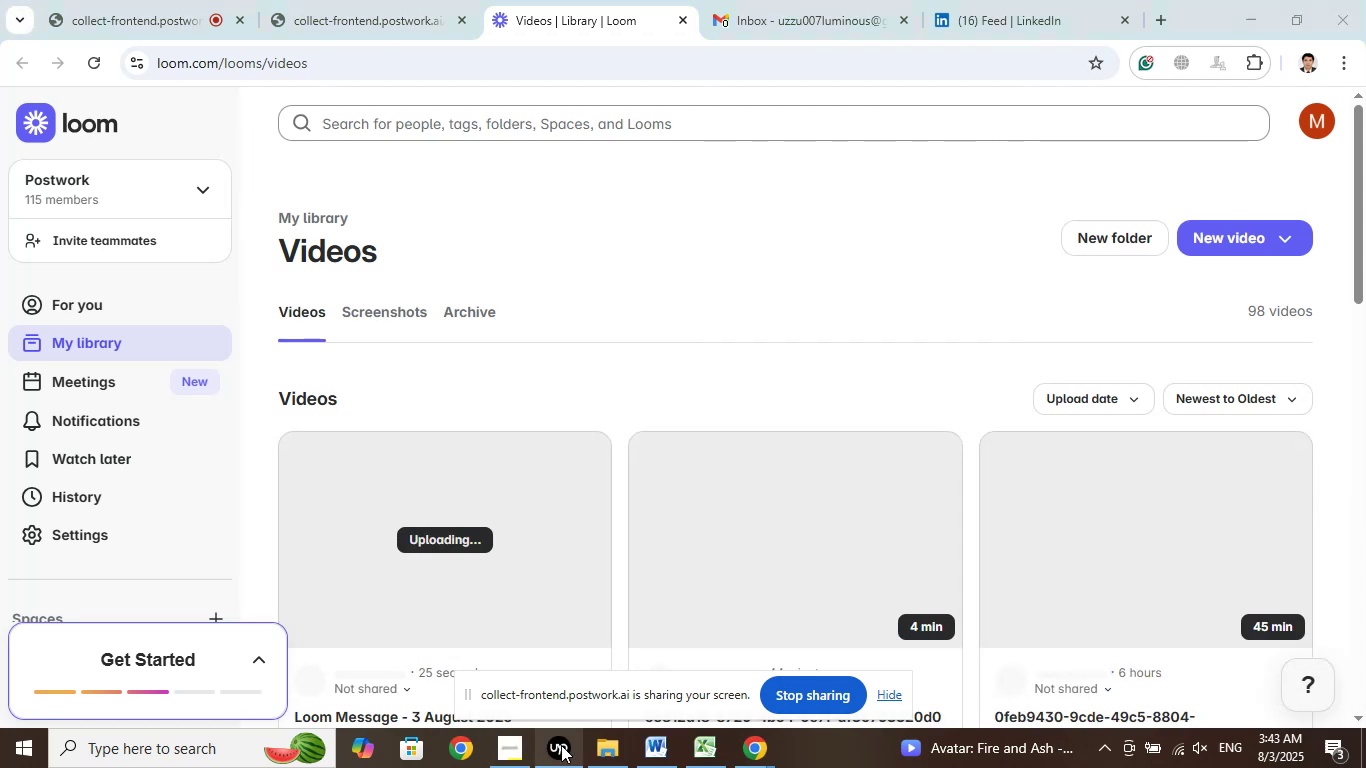 
left_click([563, 746])
 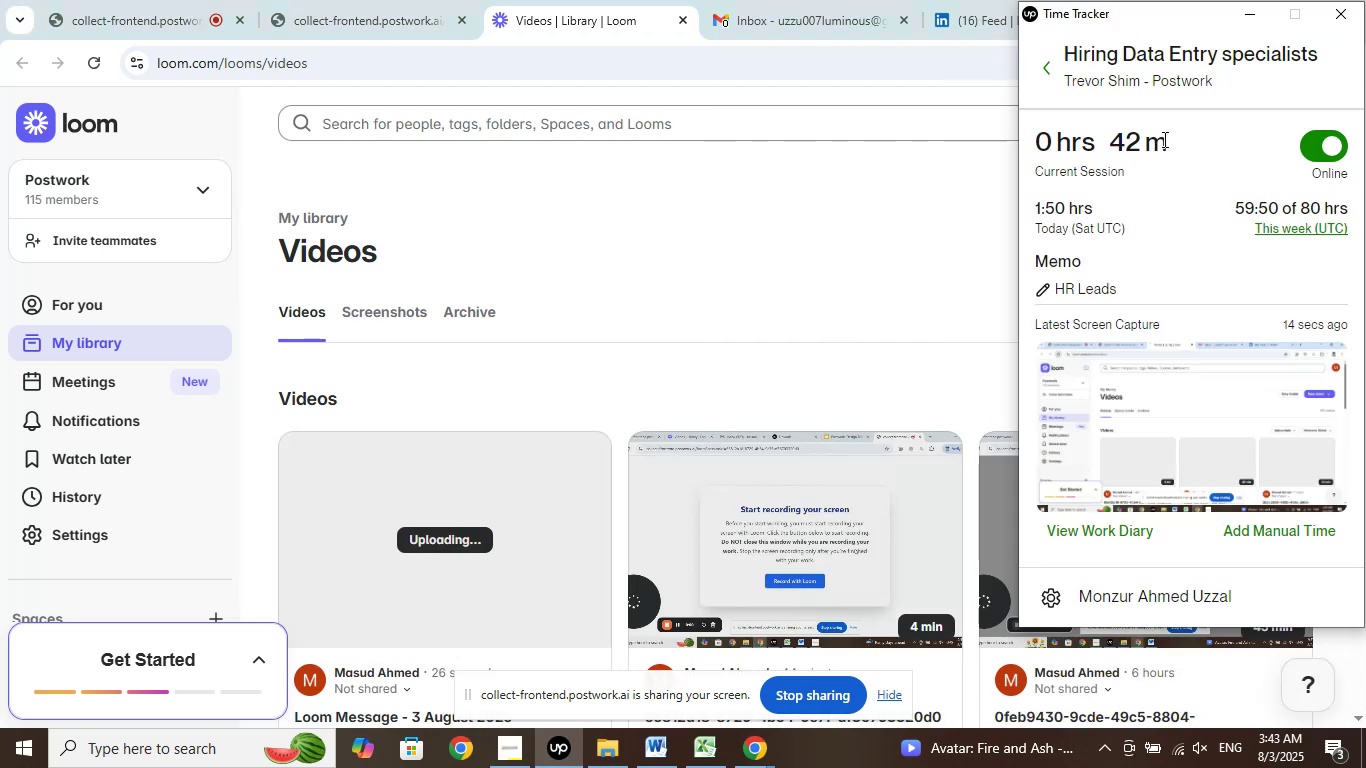 
wait(8.27)
 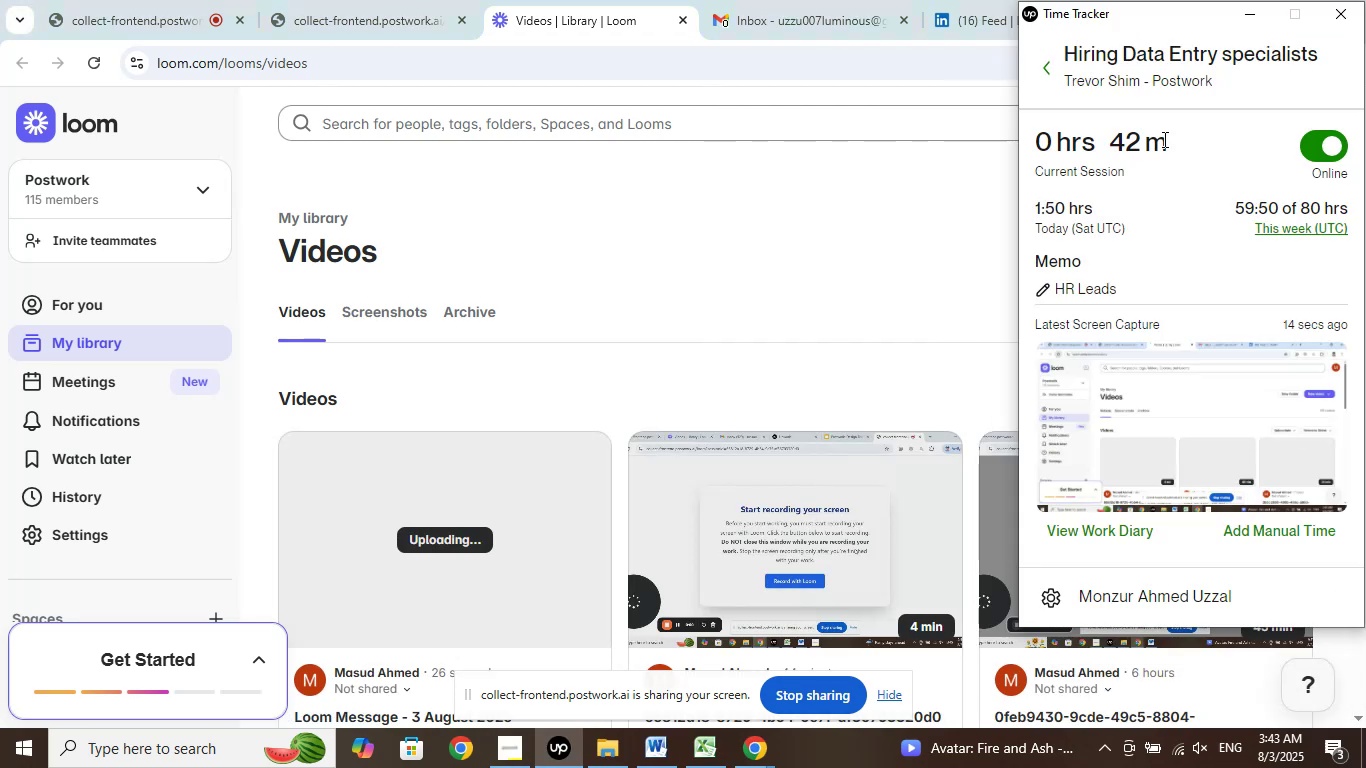 
left_click([1014, 0])
 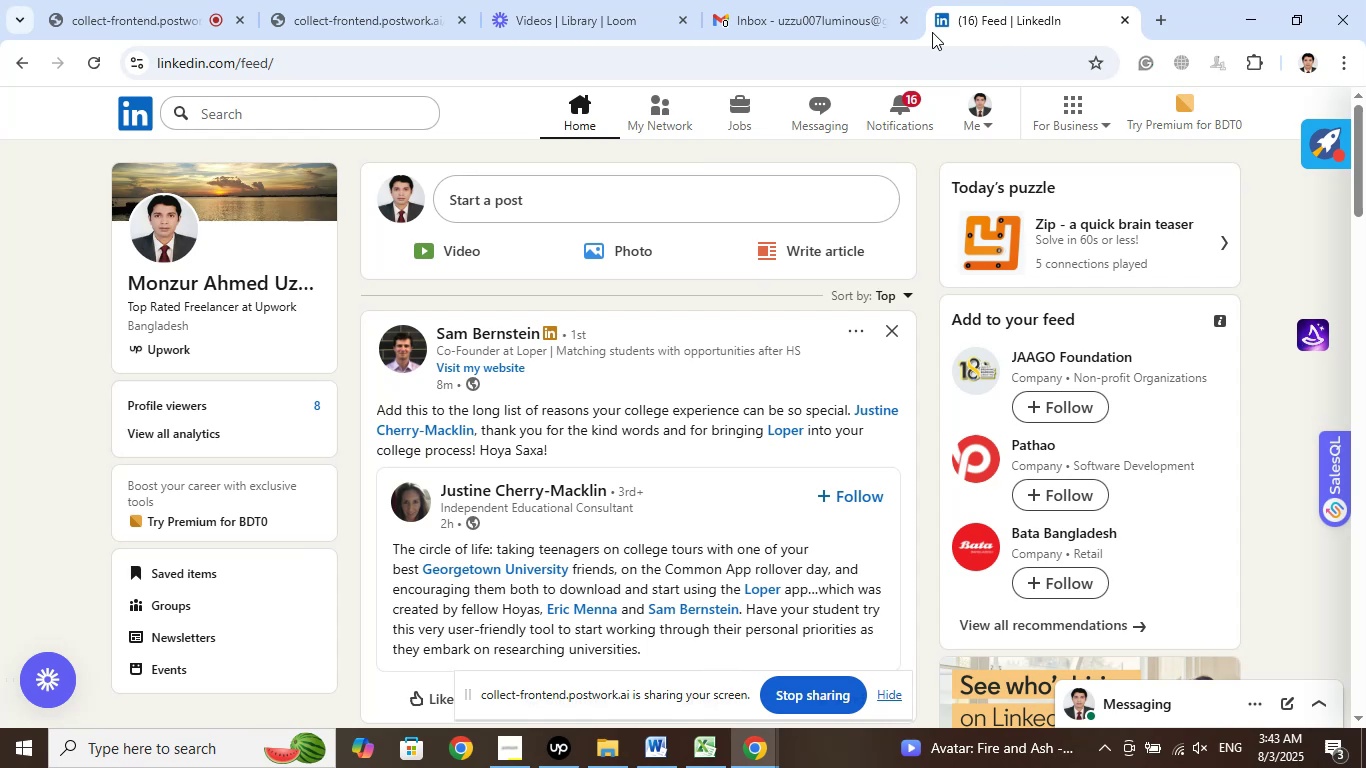 
left_click([847, 0])
 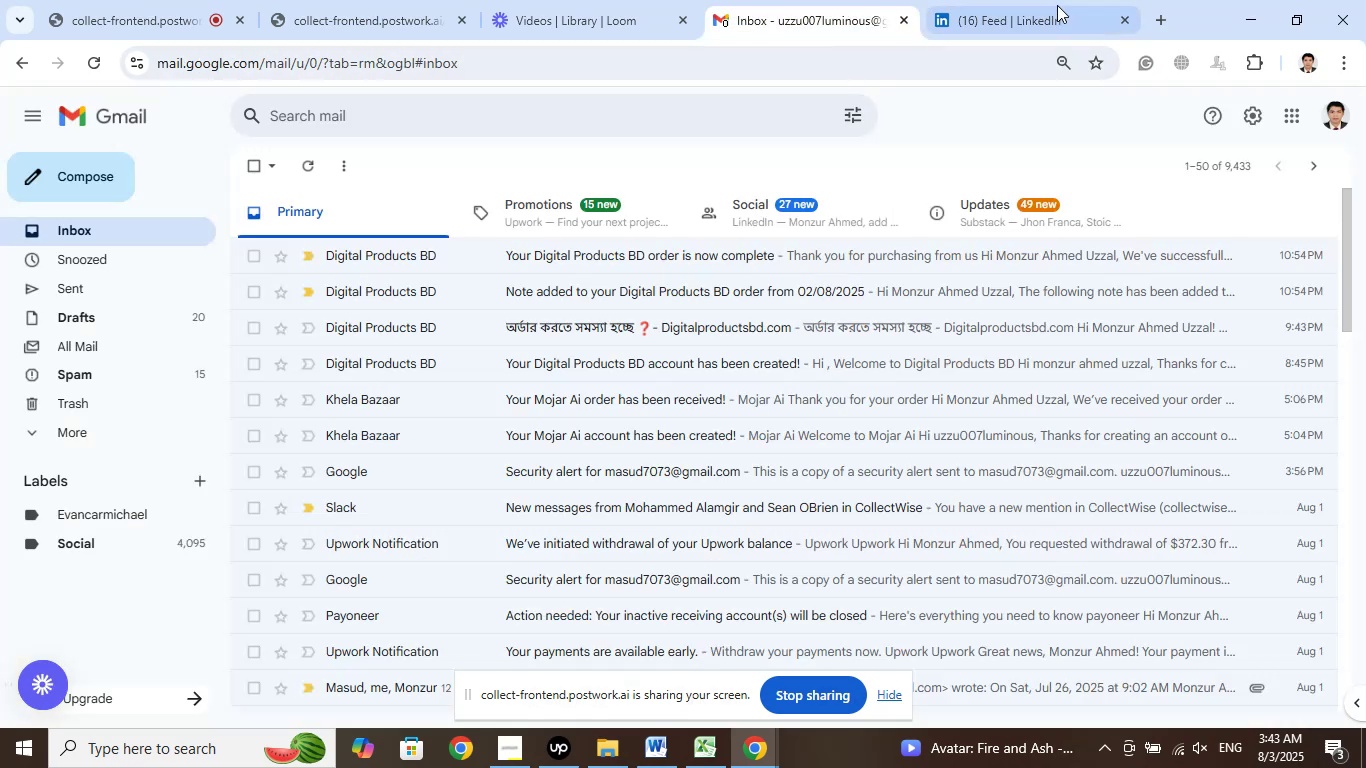 
left_click([1056, 2])
 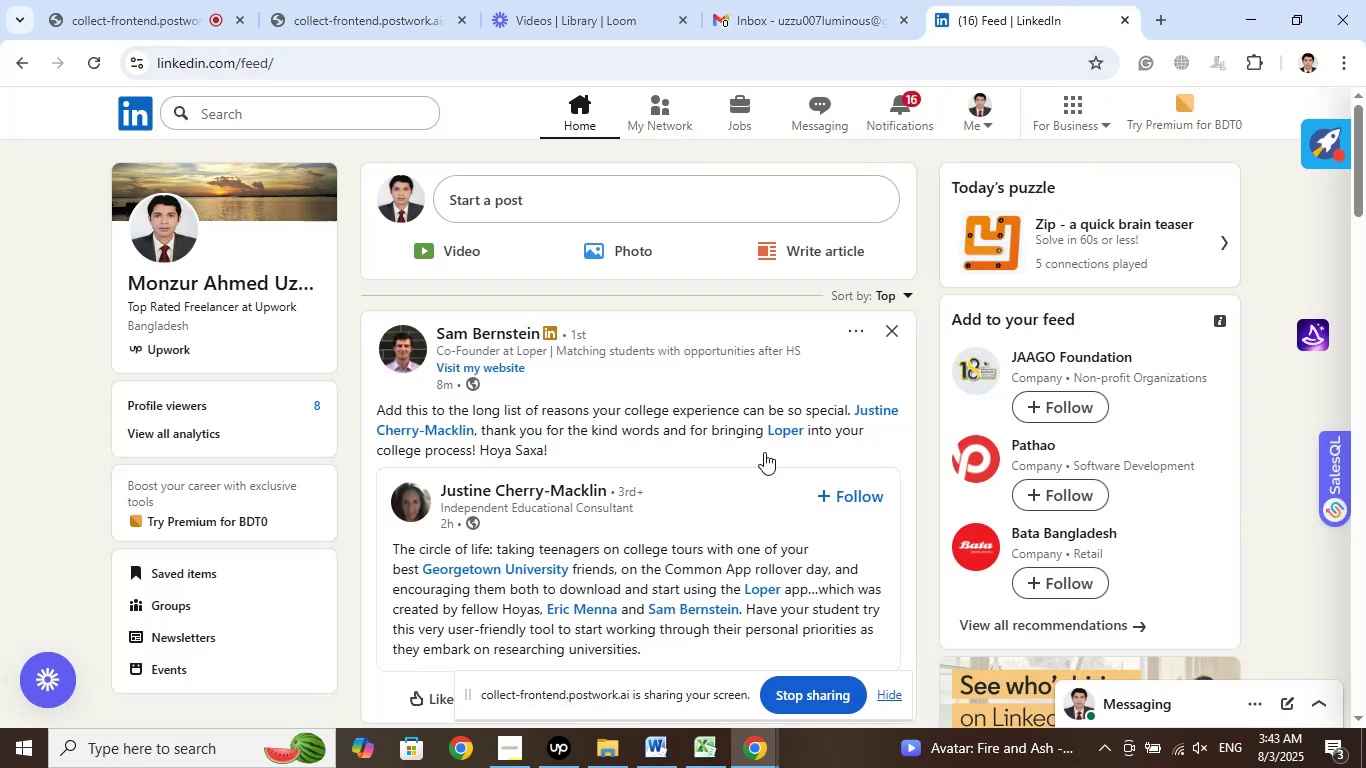 
left_click_drag(start_coordinate=[757, 752], to_coordinate=[546, 749])
 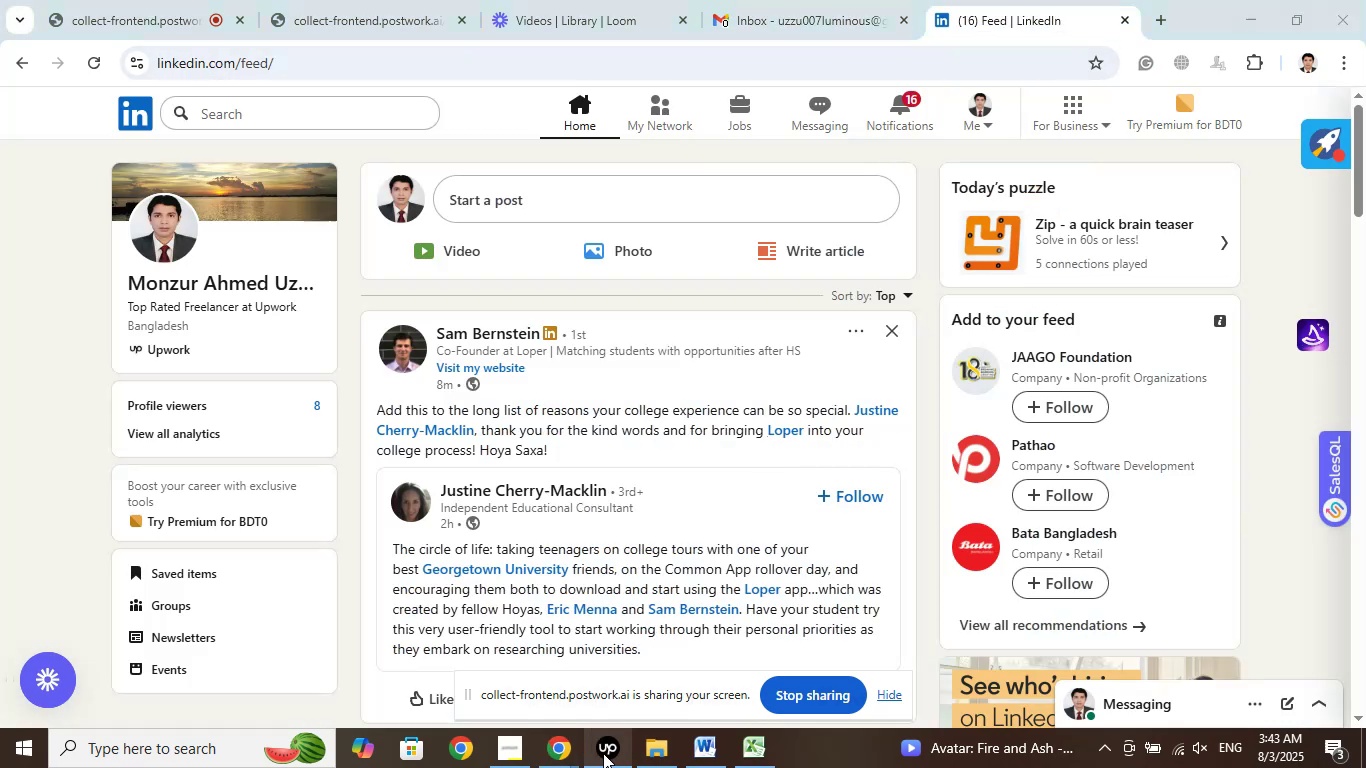 
left_click_drag(start_coordinate=[603, 753], to_coordinate=[560, 748])
 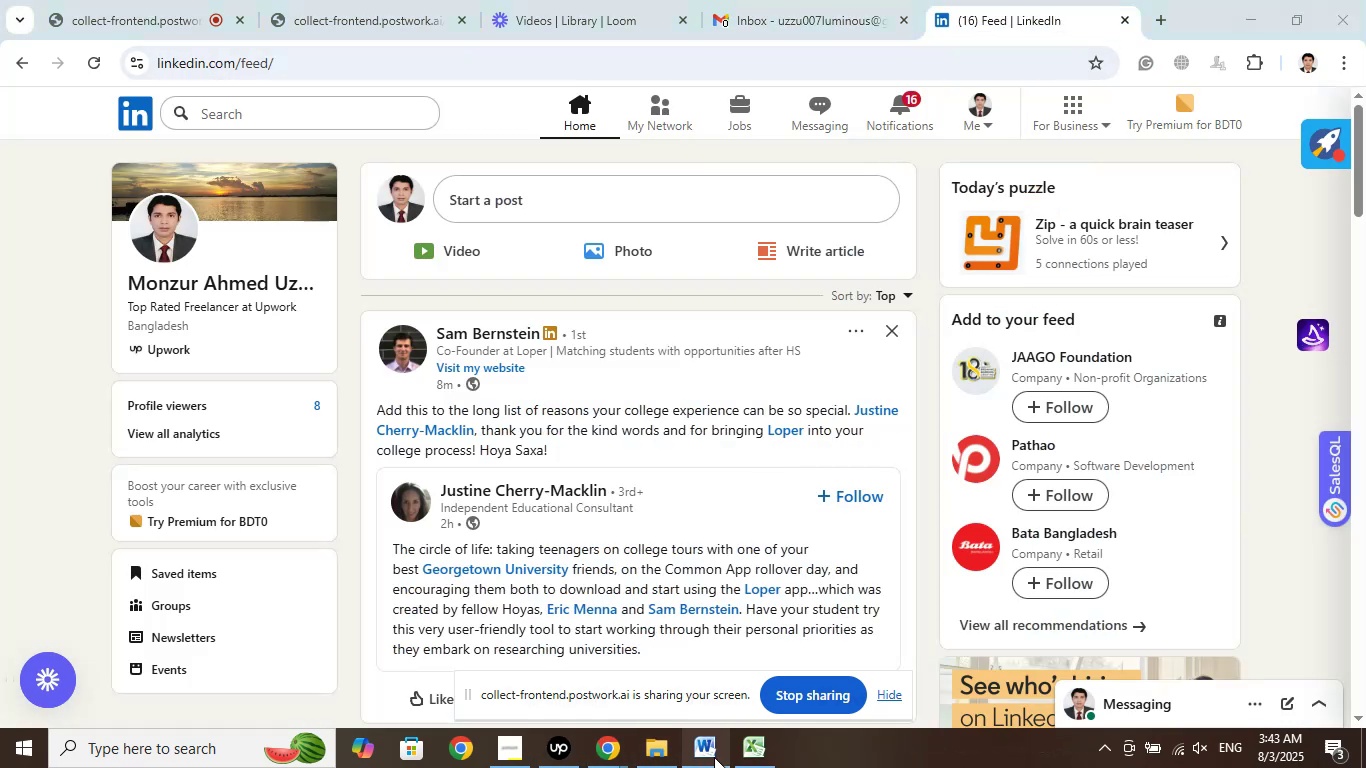 
left_click_drag(start_coordinate=[717, 753], to_coordinate=[666, 753])
 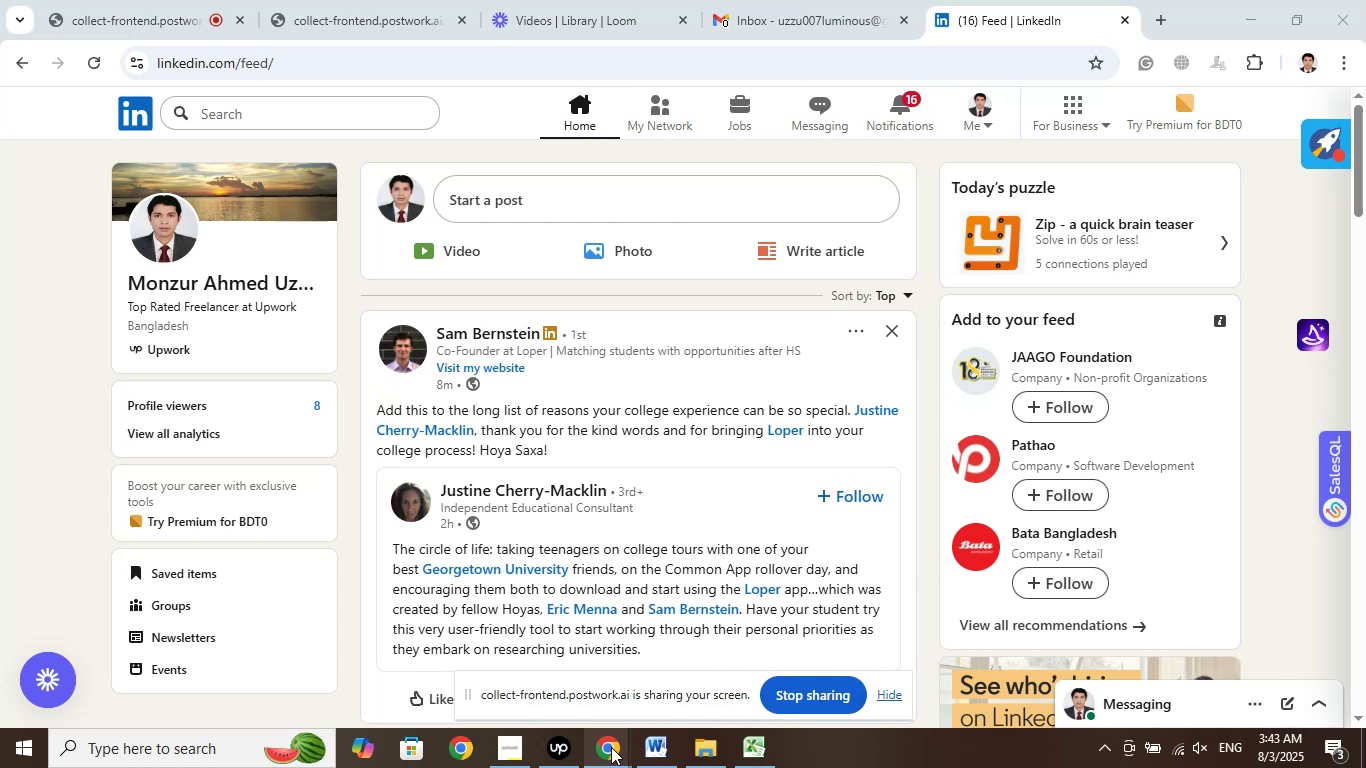 
left_click_drag(start_coordinate=[610, 747], to_coordinate=[717, 749])
 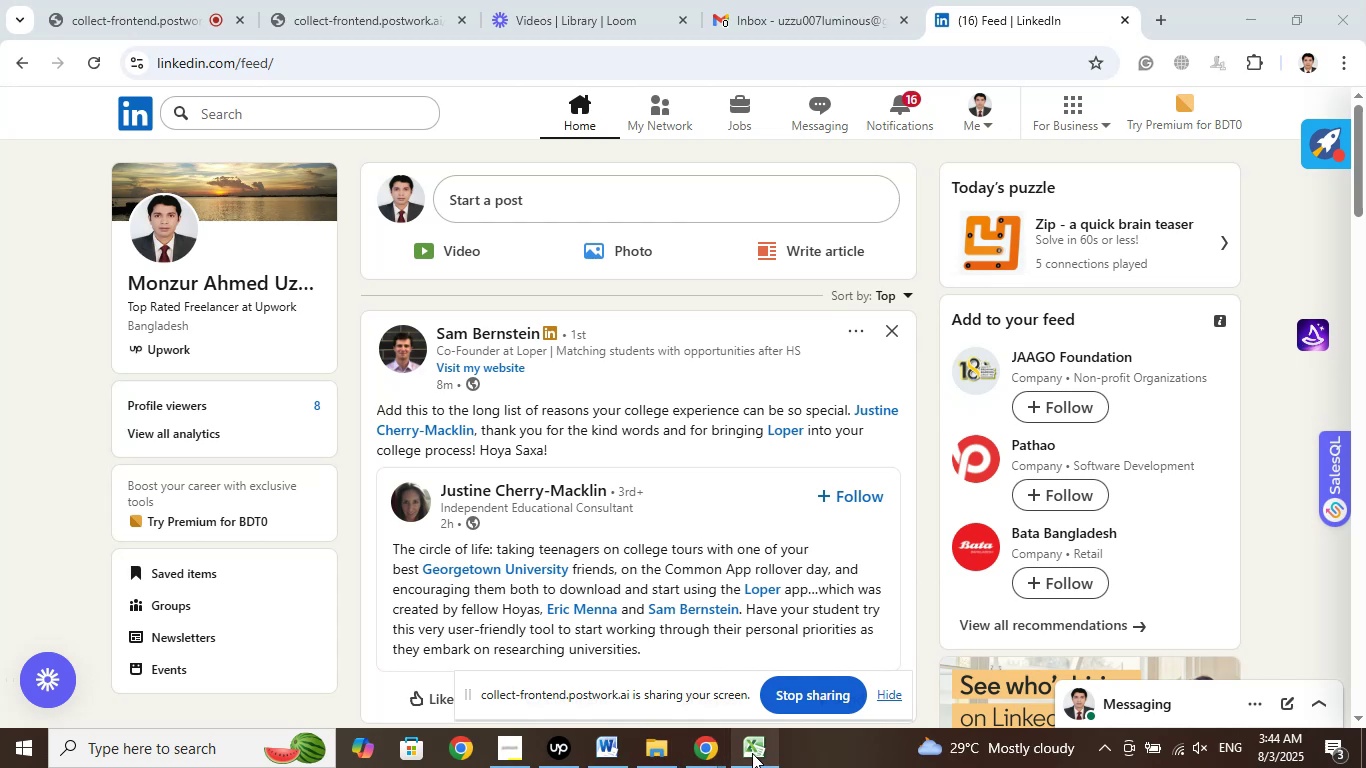 
left_click([752, 753])
 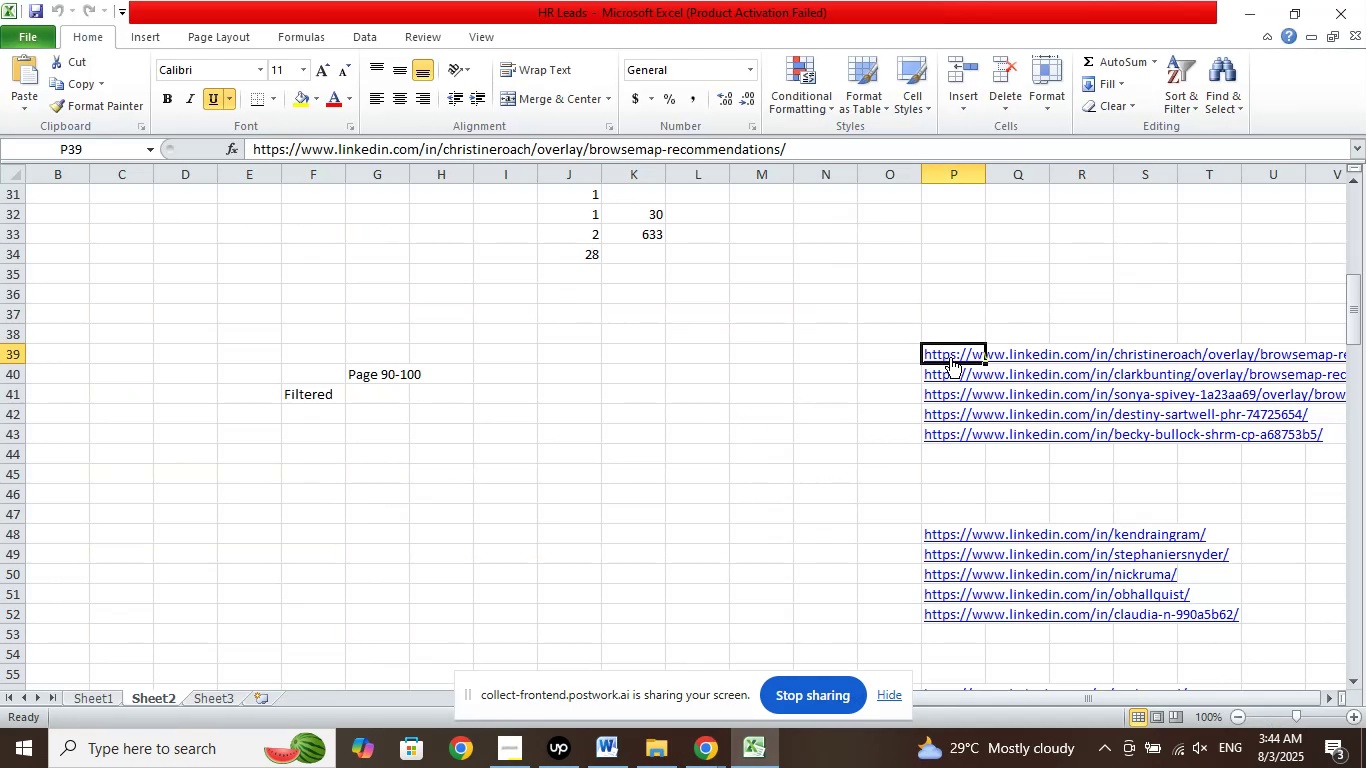 
right_click([951, 346])
 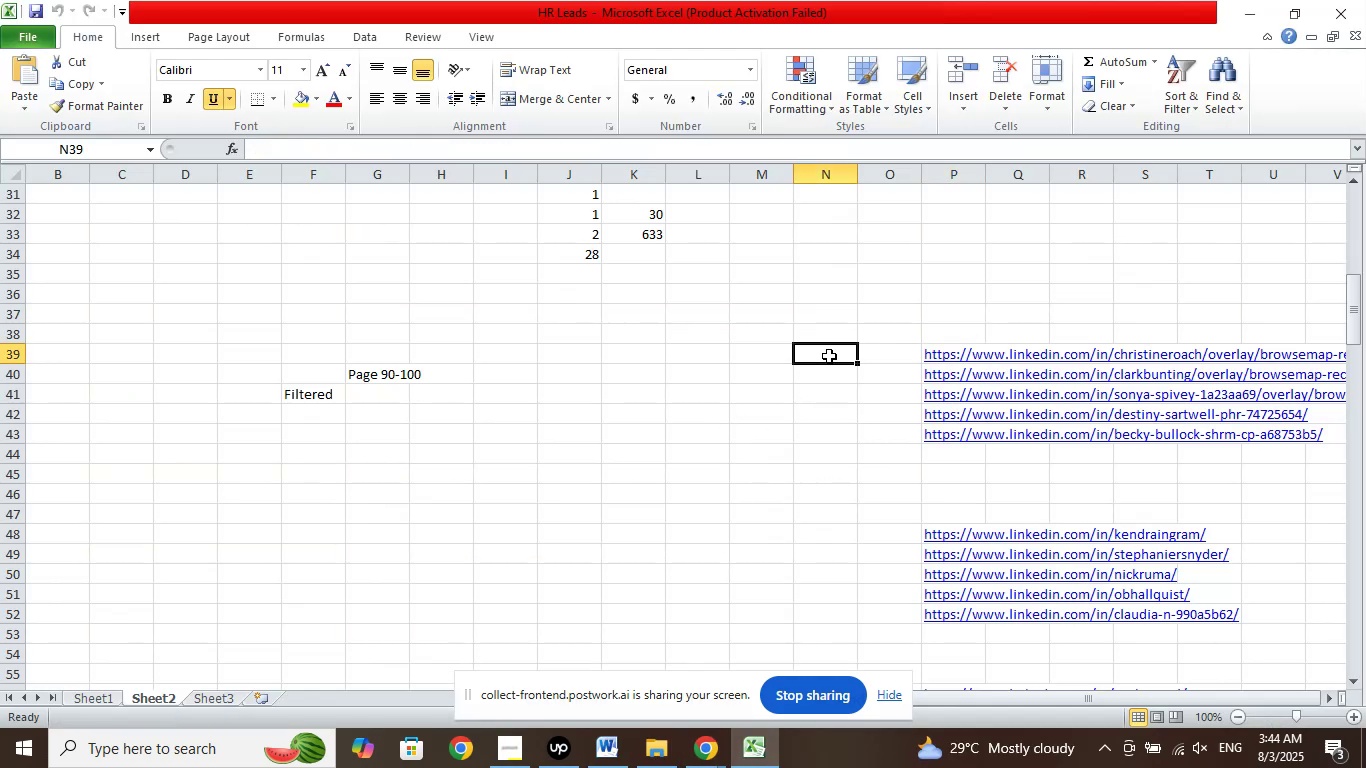 
right_click([944, 358])
 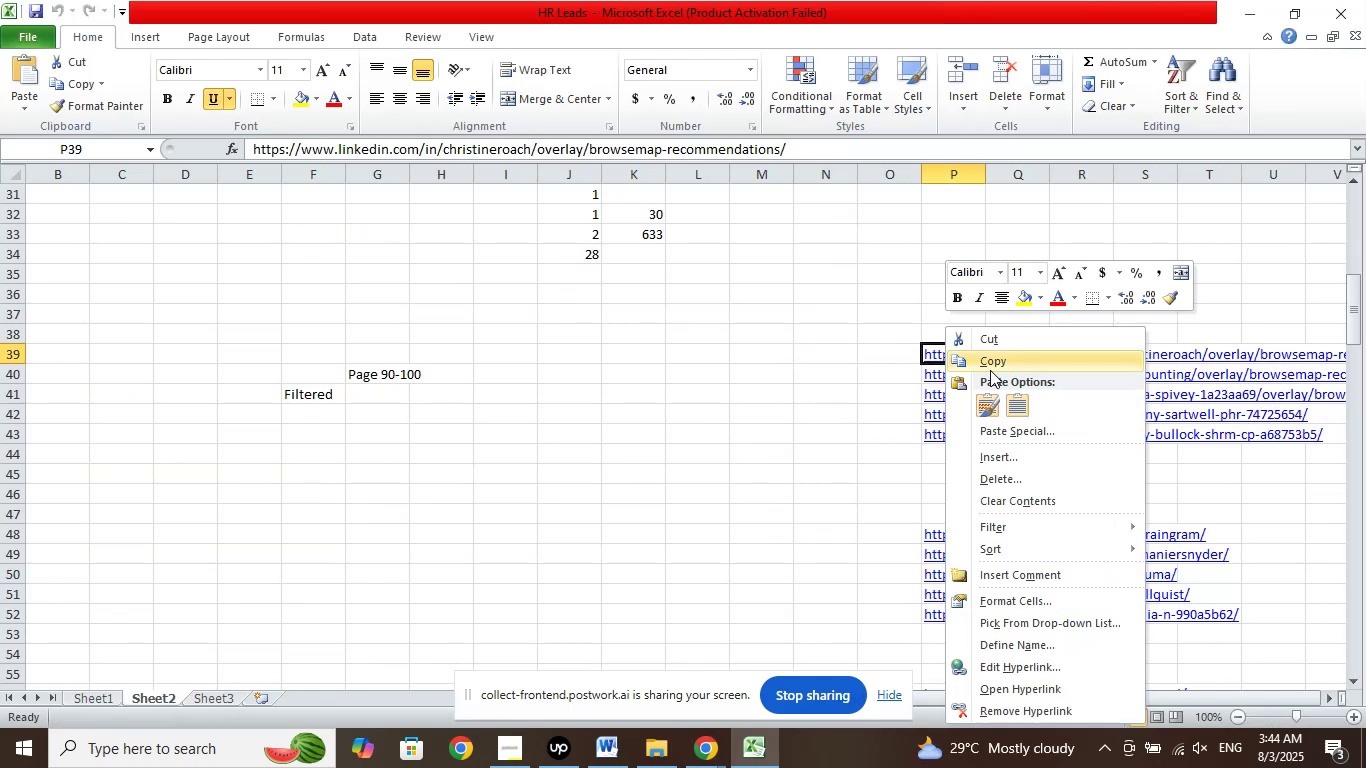 
left_click([990, 370])
 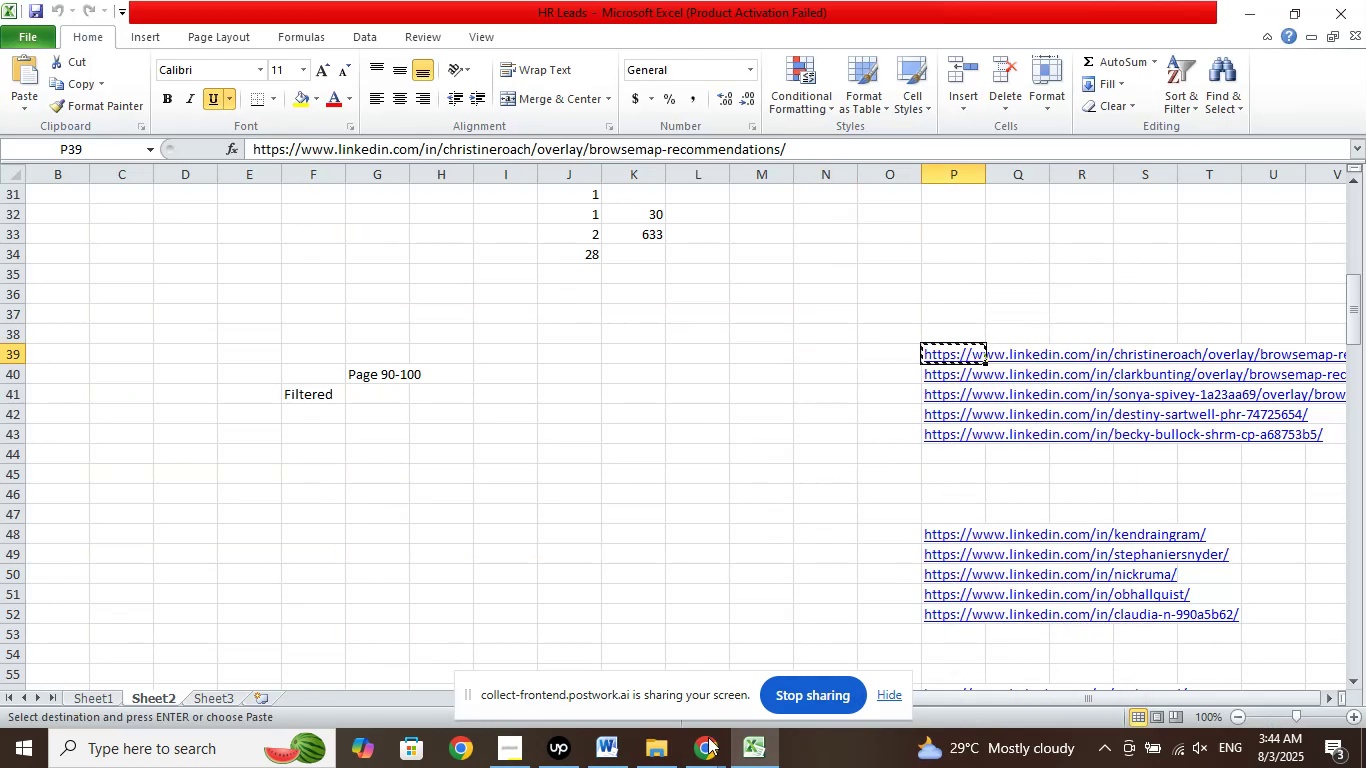 
left_click([706, 761])
 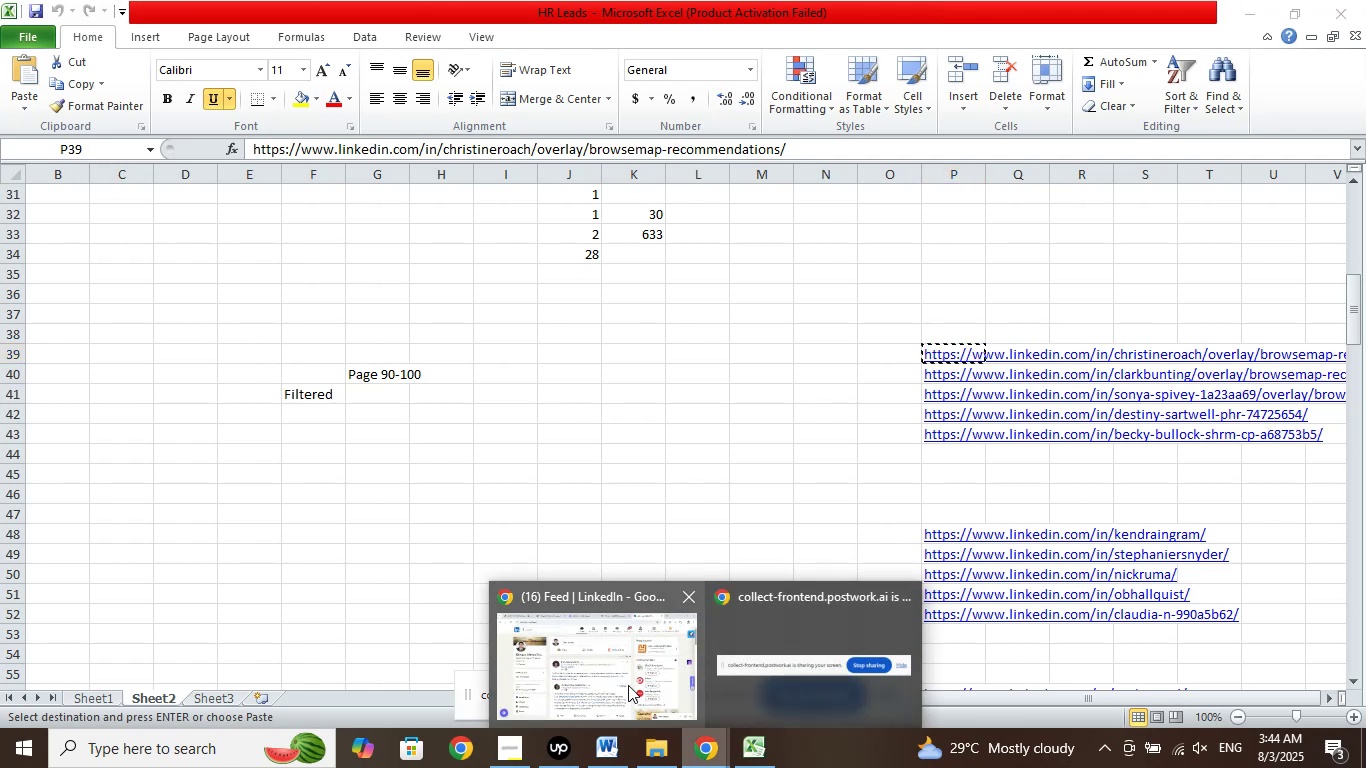 
left_click([625, 682])
 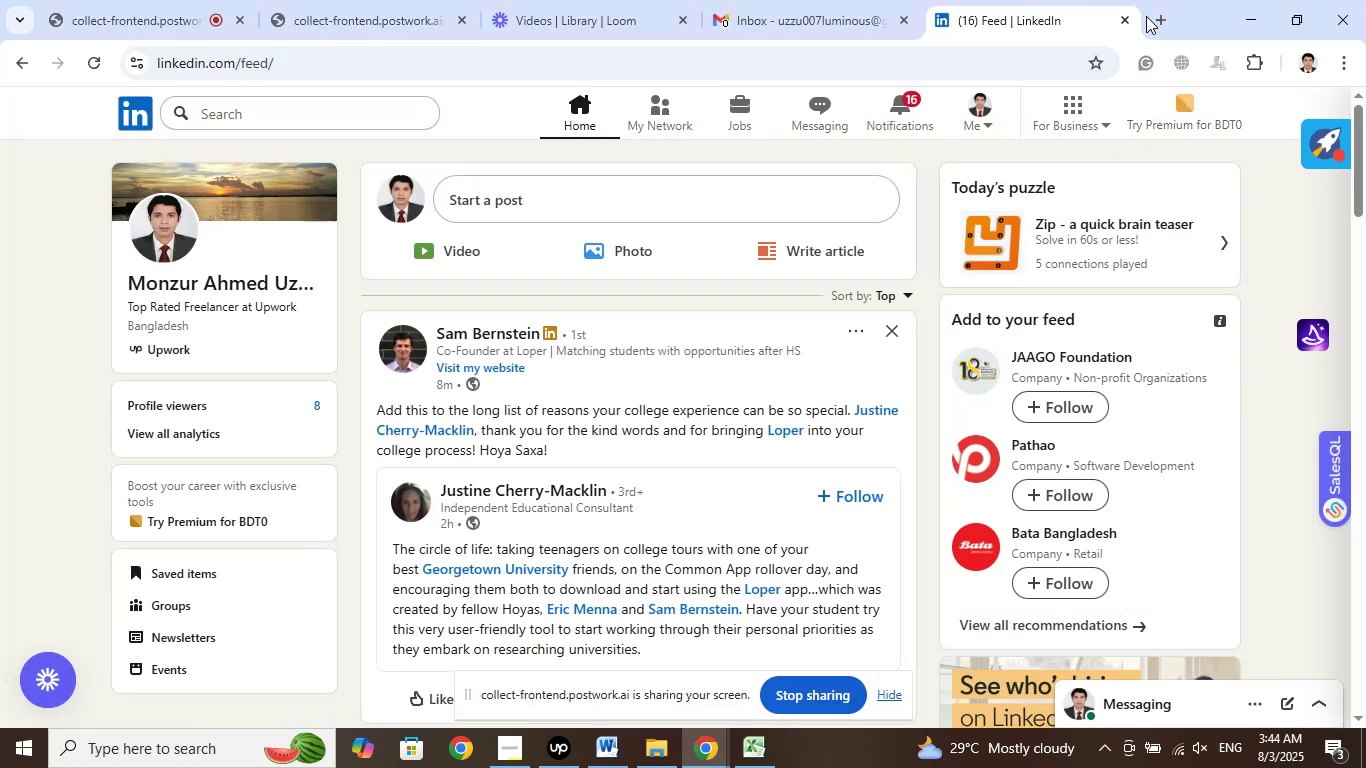 
left_click([1160, 22])
 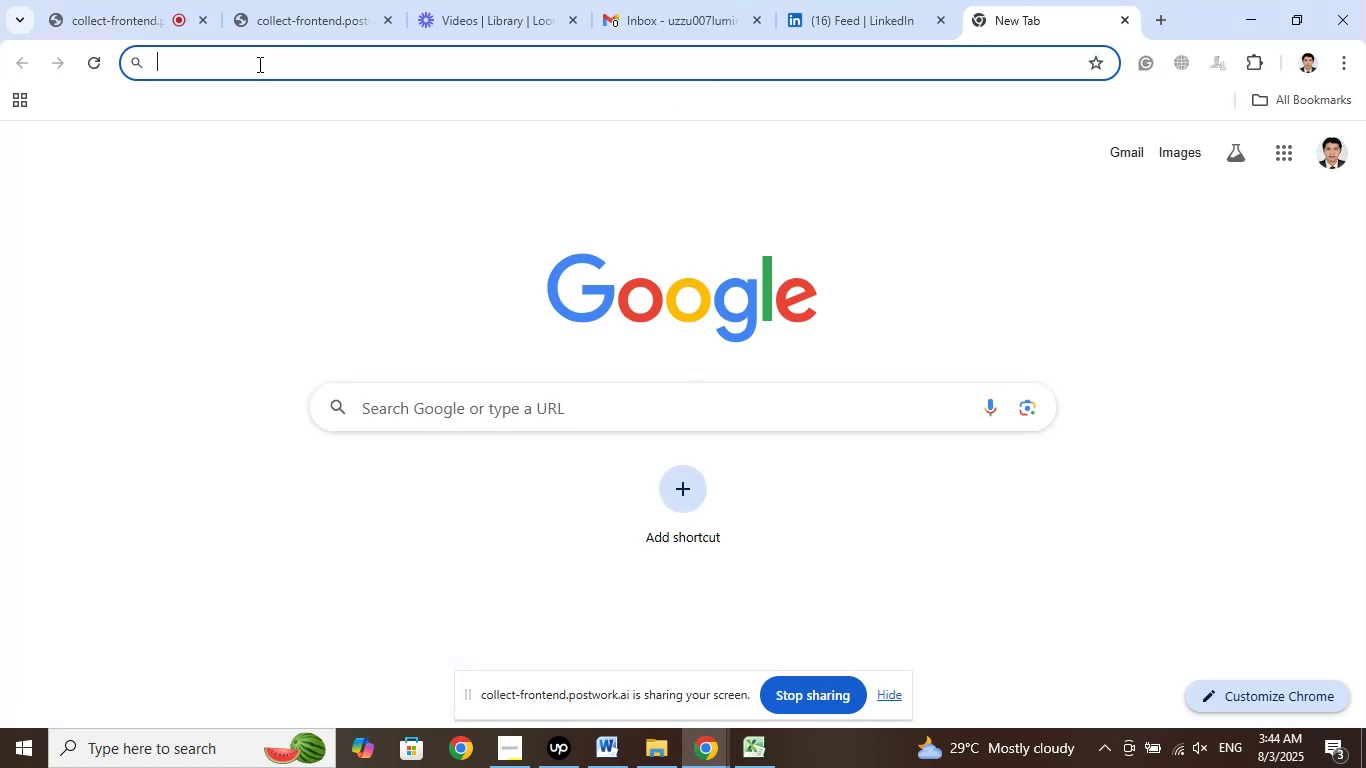 
wait(5.19)
 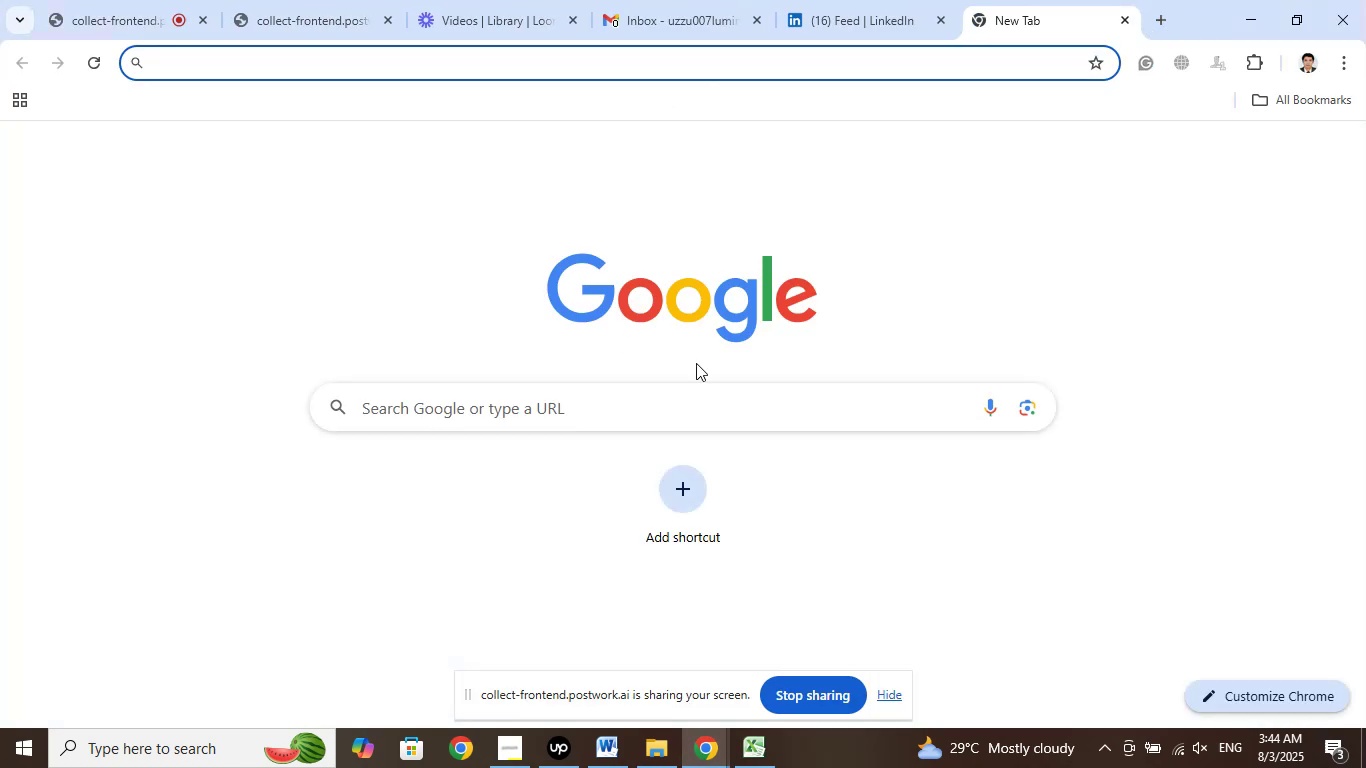 
right_click([258, 64])
 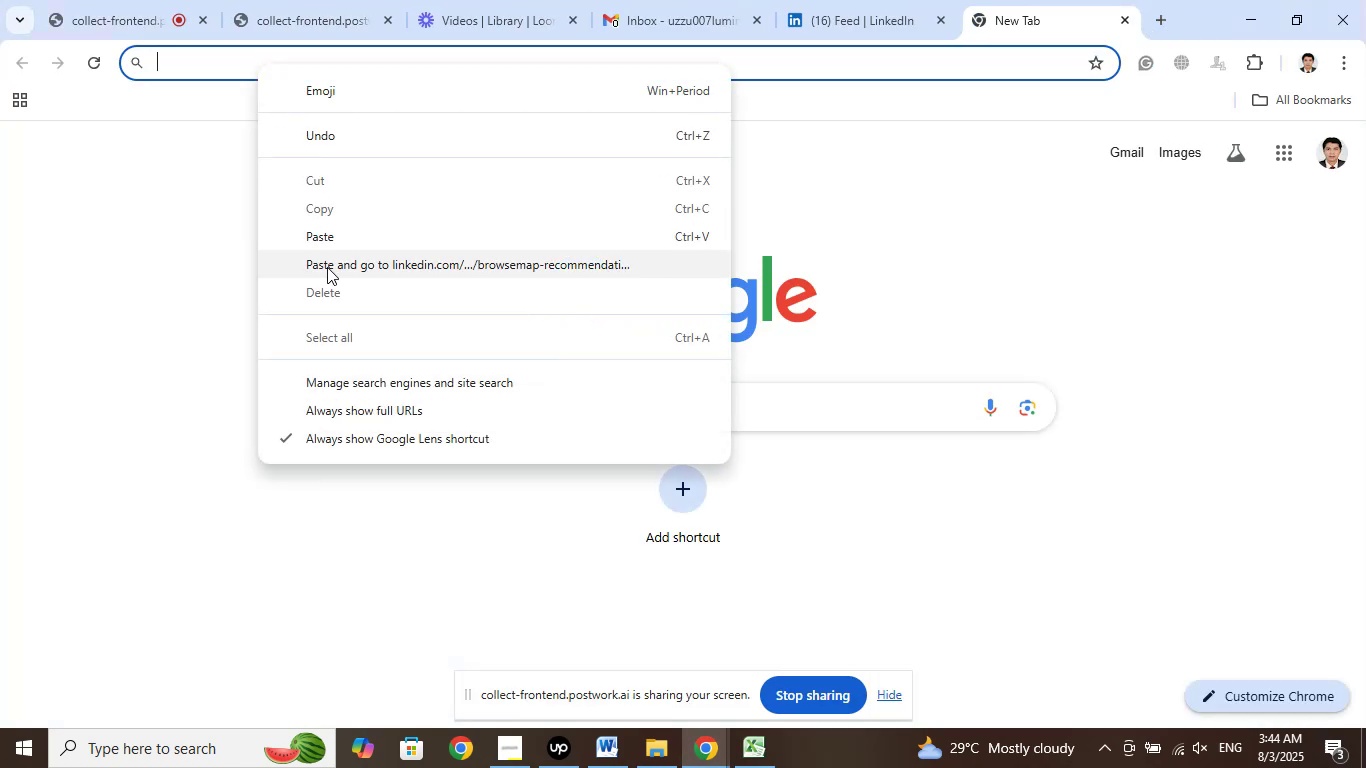 
left_click([327, 271])
 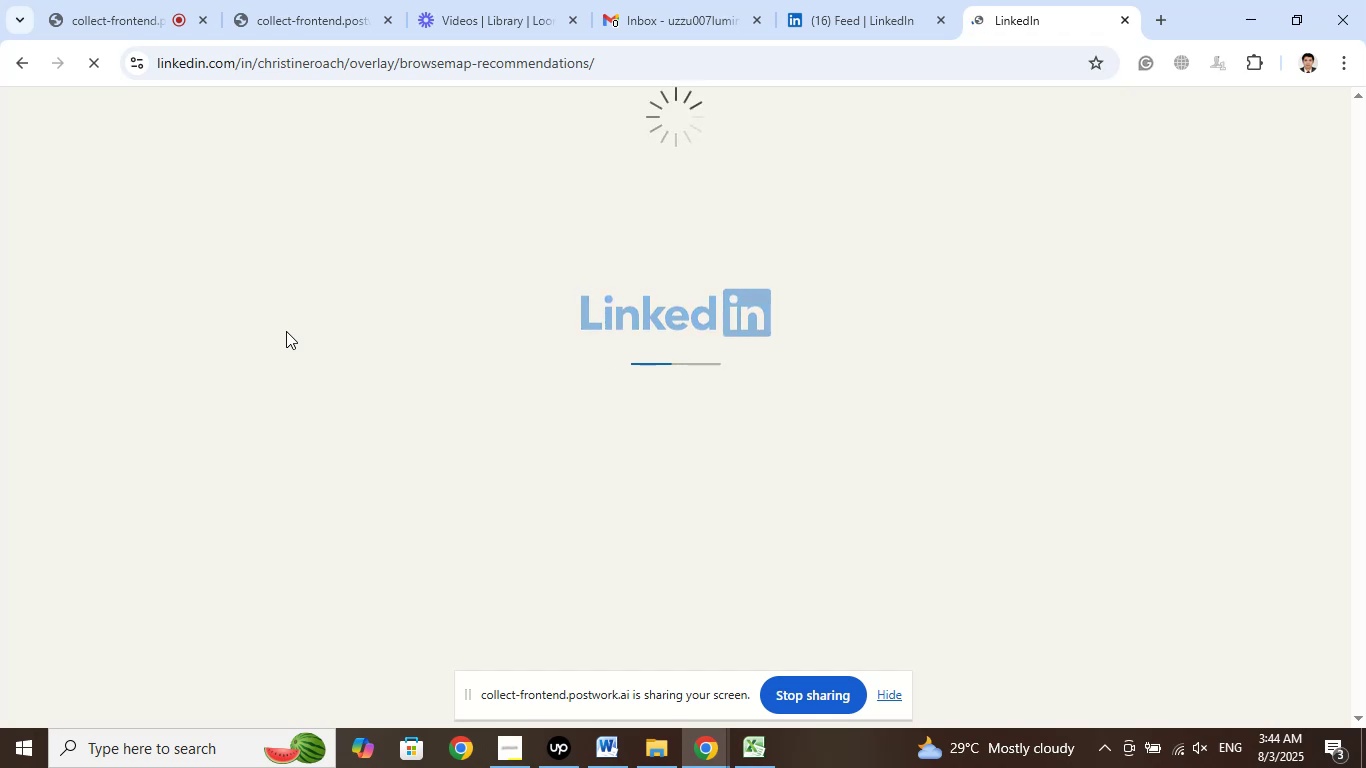 
wait(9.03)
 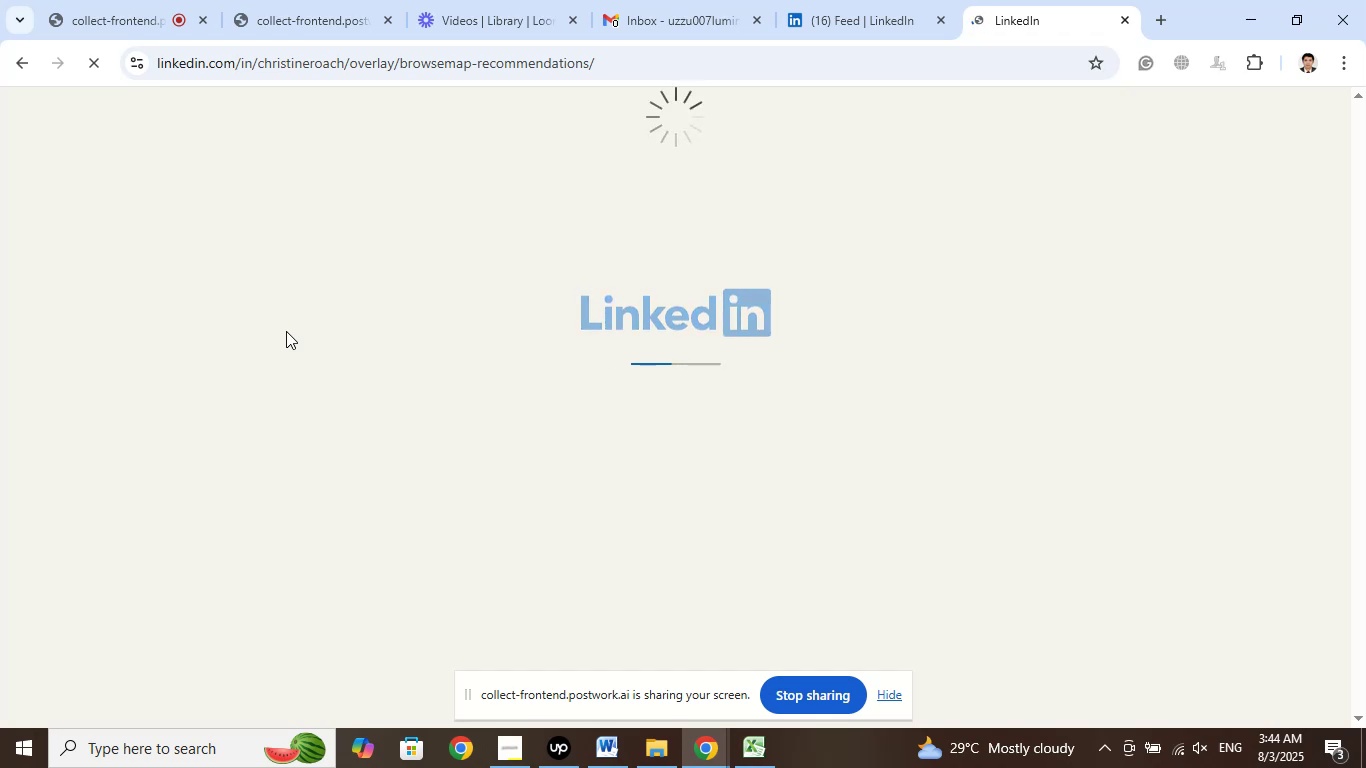 
left_click([86, 693])
 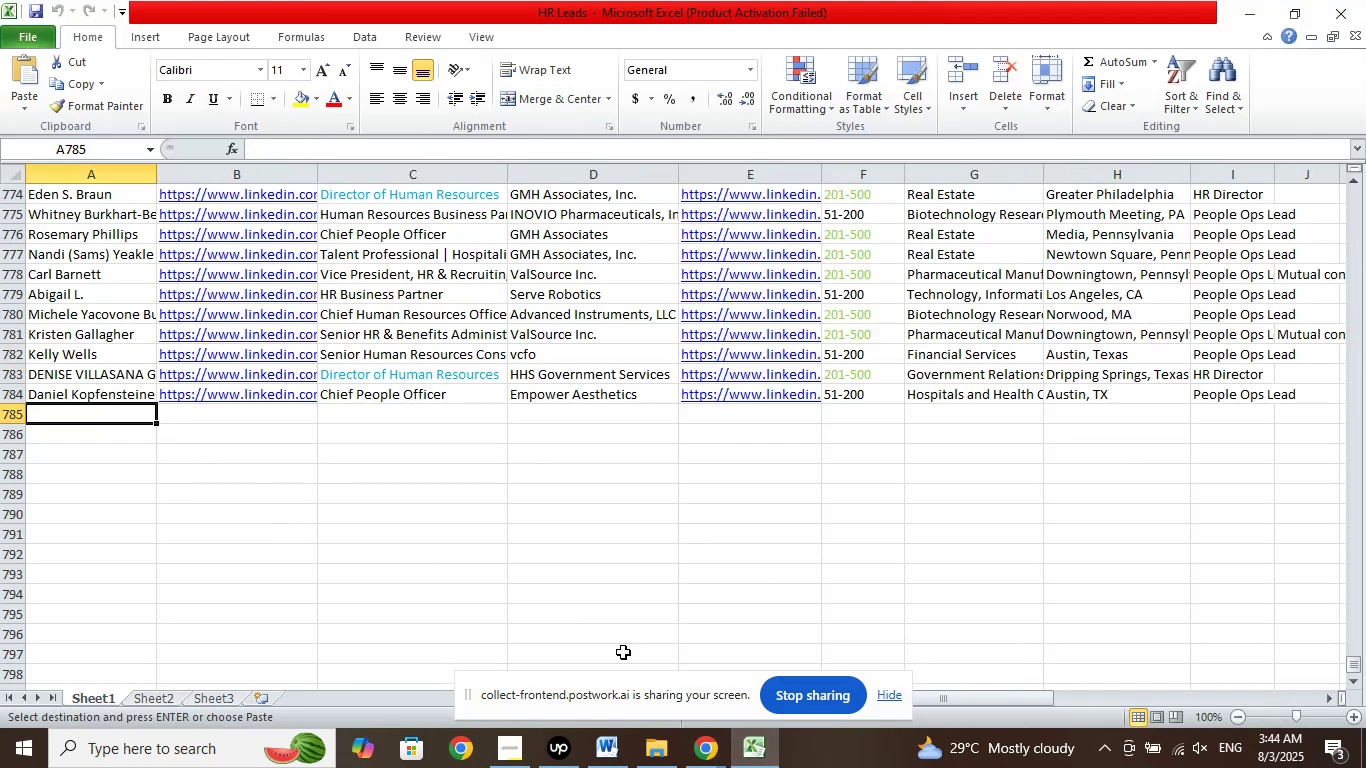 
left_click([704, 756])
 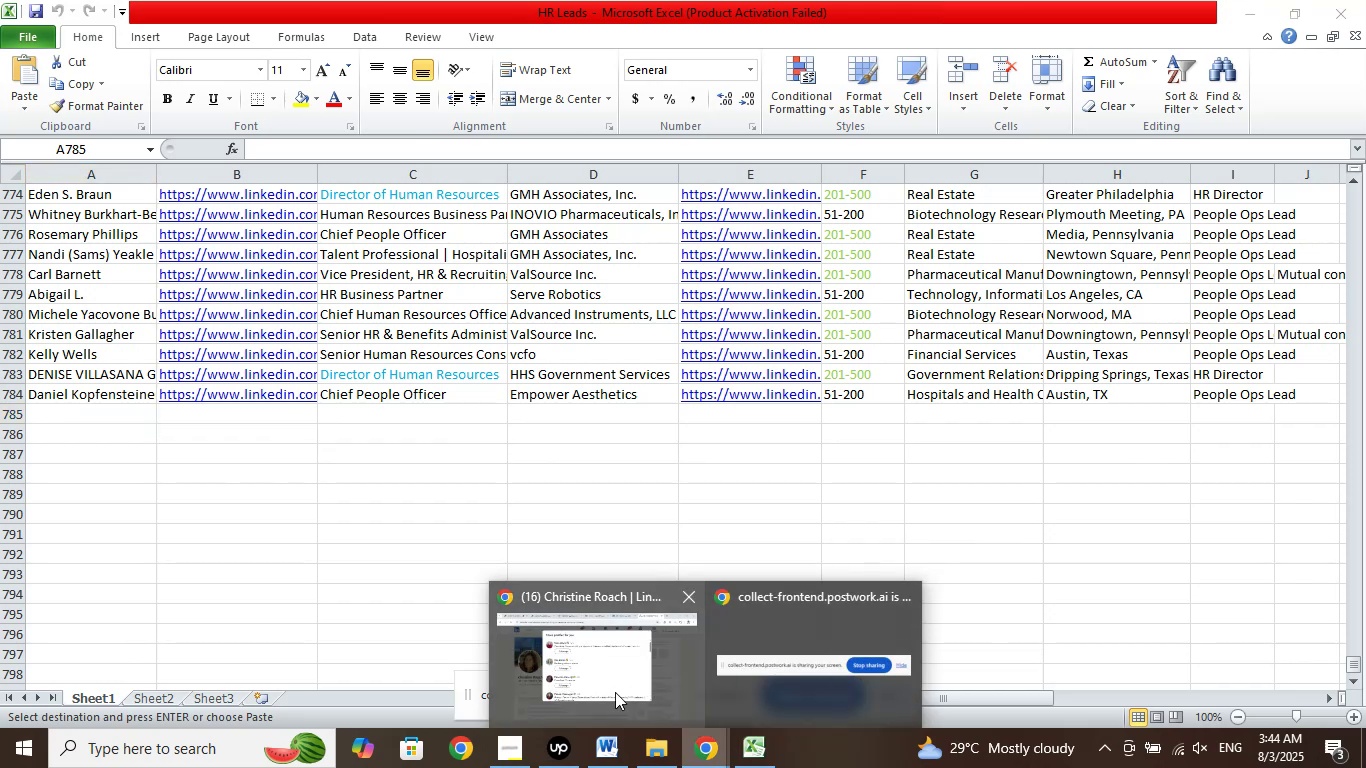 
left_click([614, 691])
 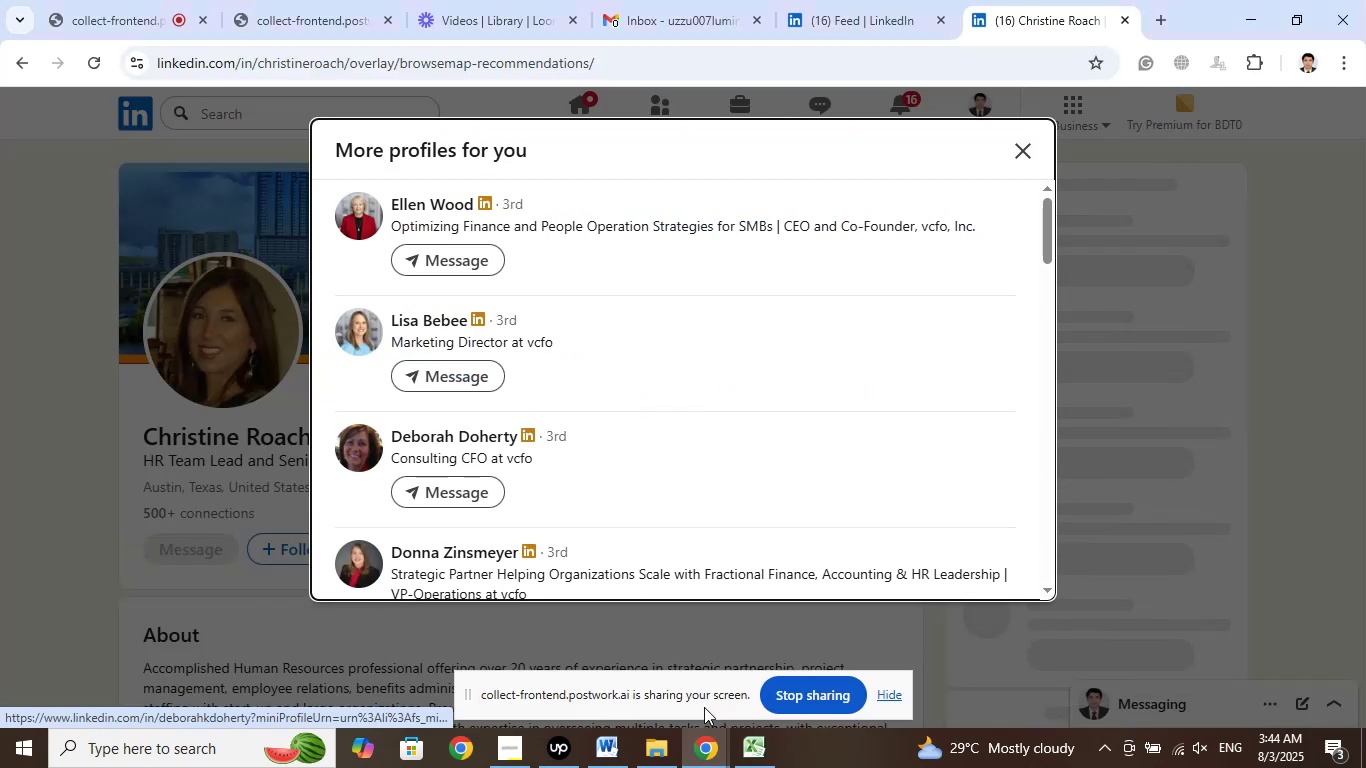 
left_click([770, 752])
 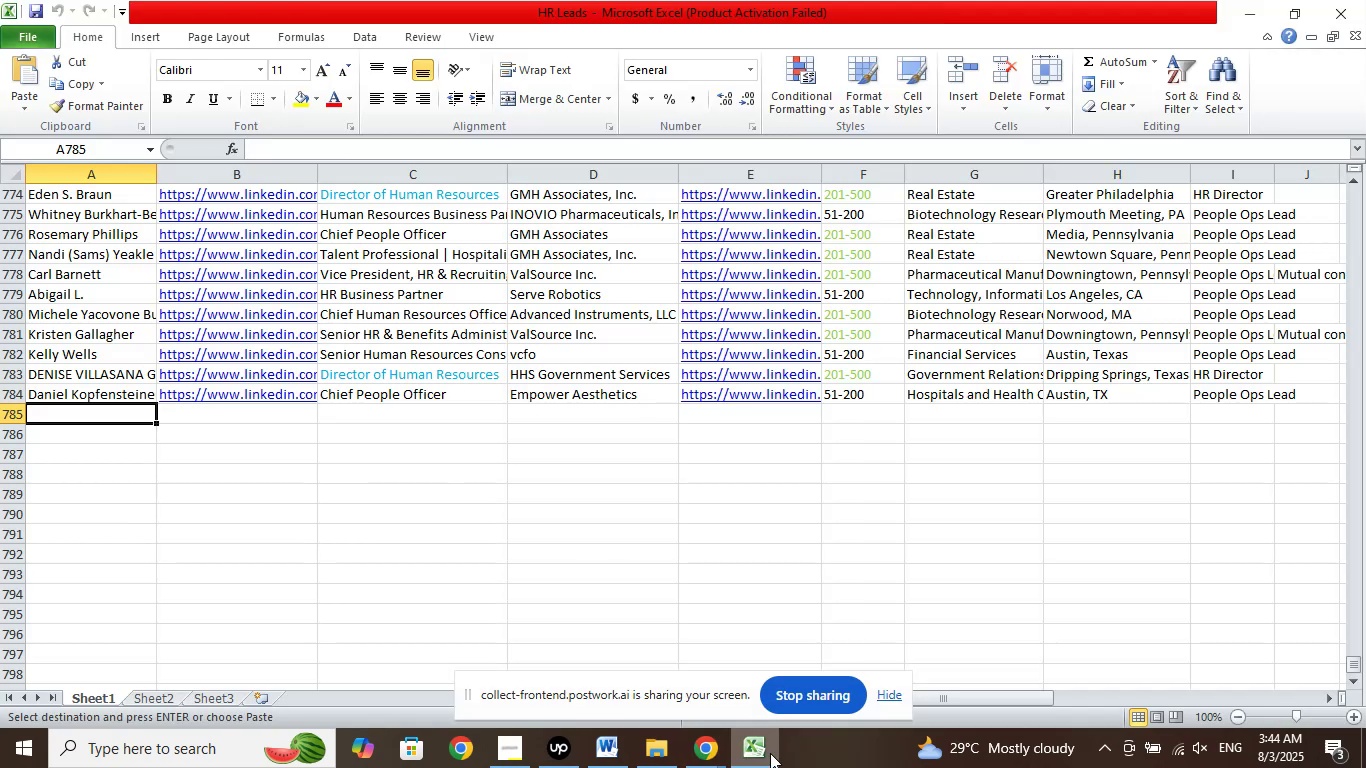 
left_click([770, 753])
 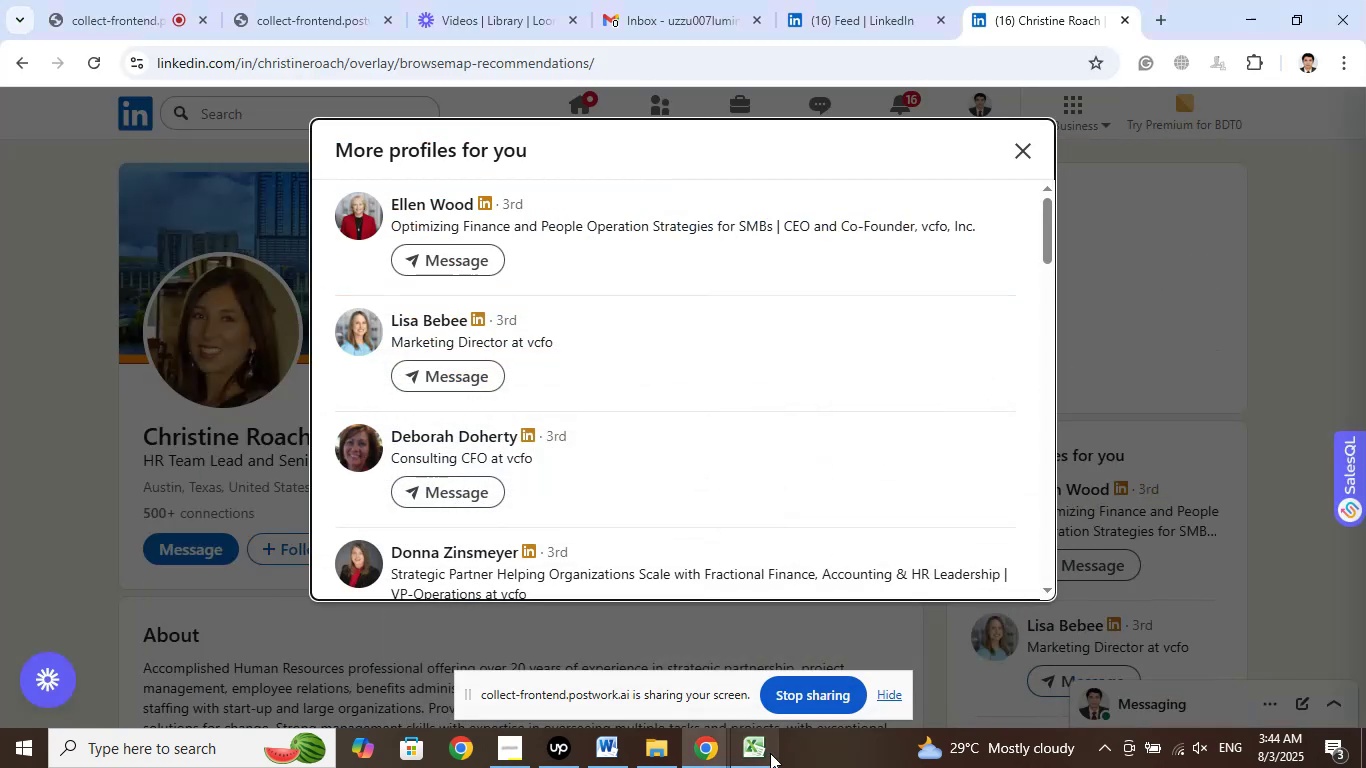 
left_click([770, 753])
 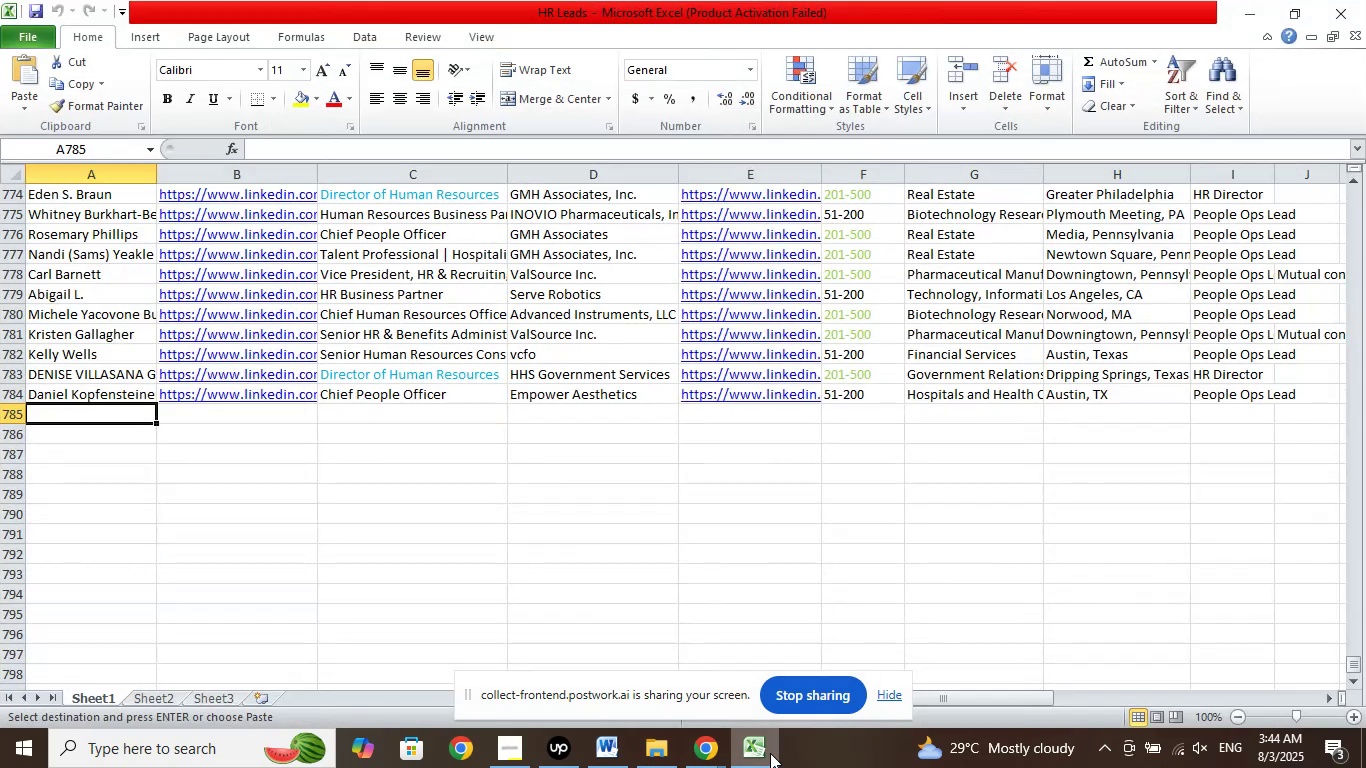 
left_click([770, 753])
 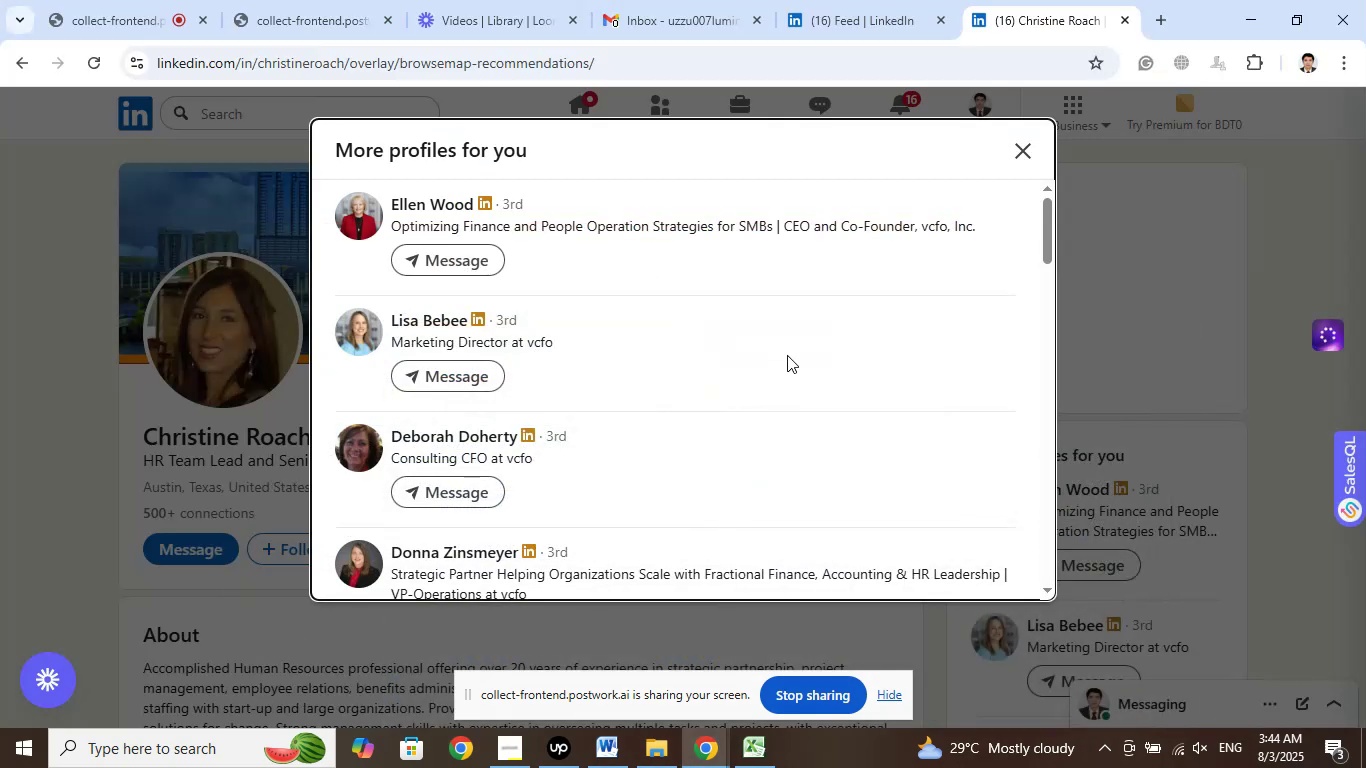 
scroll: coordinate [788, 353], scroll_direction: down, amount: 1.0
 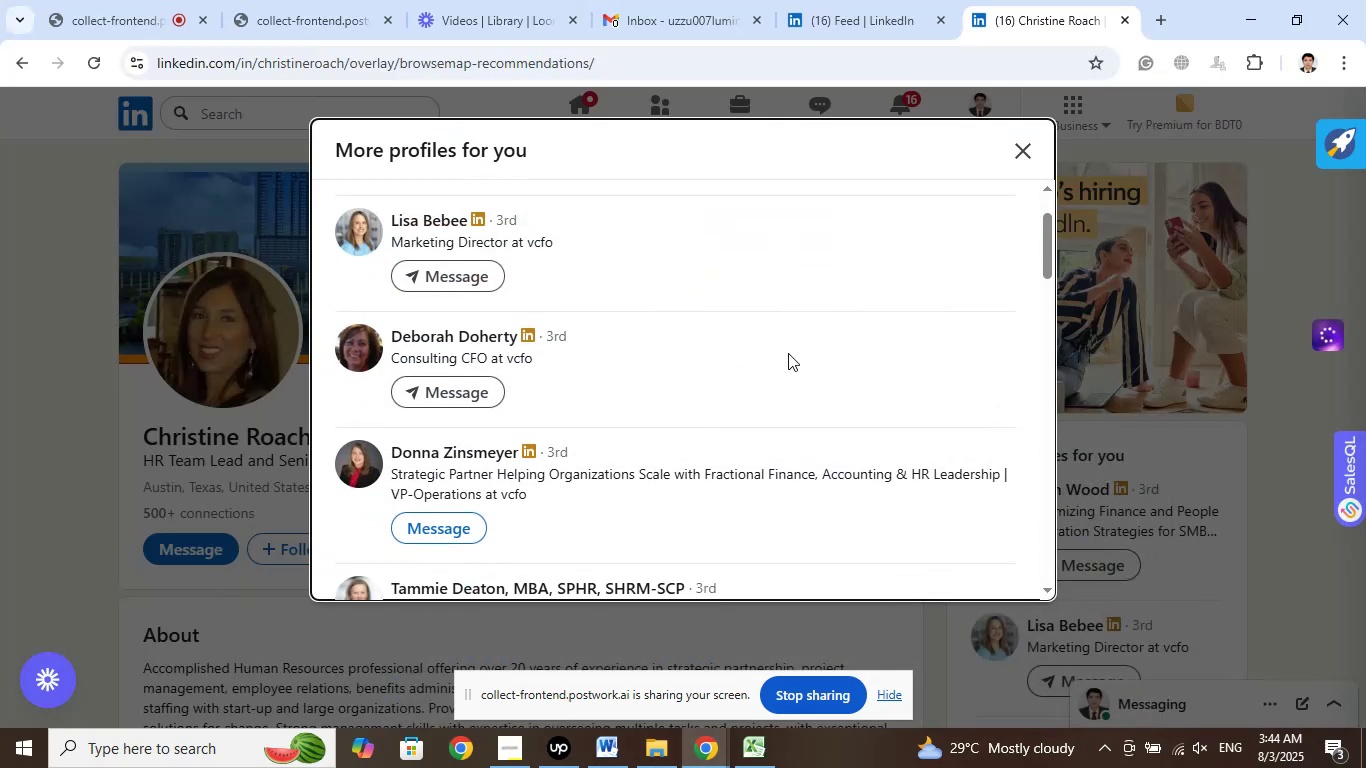 
scroll: coordinate [788, 353], scroll_direction: up, amount: 2.0
 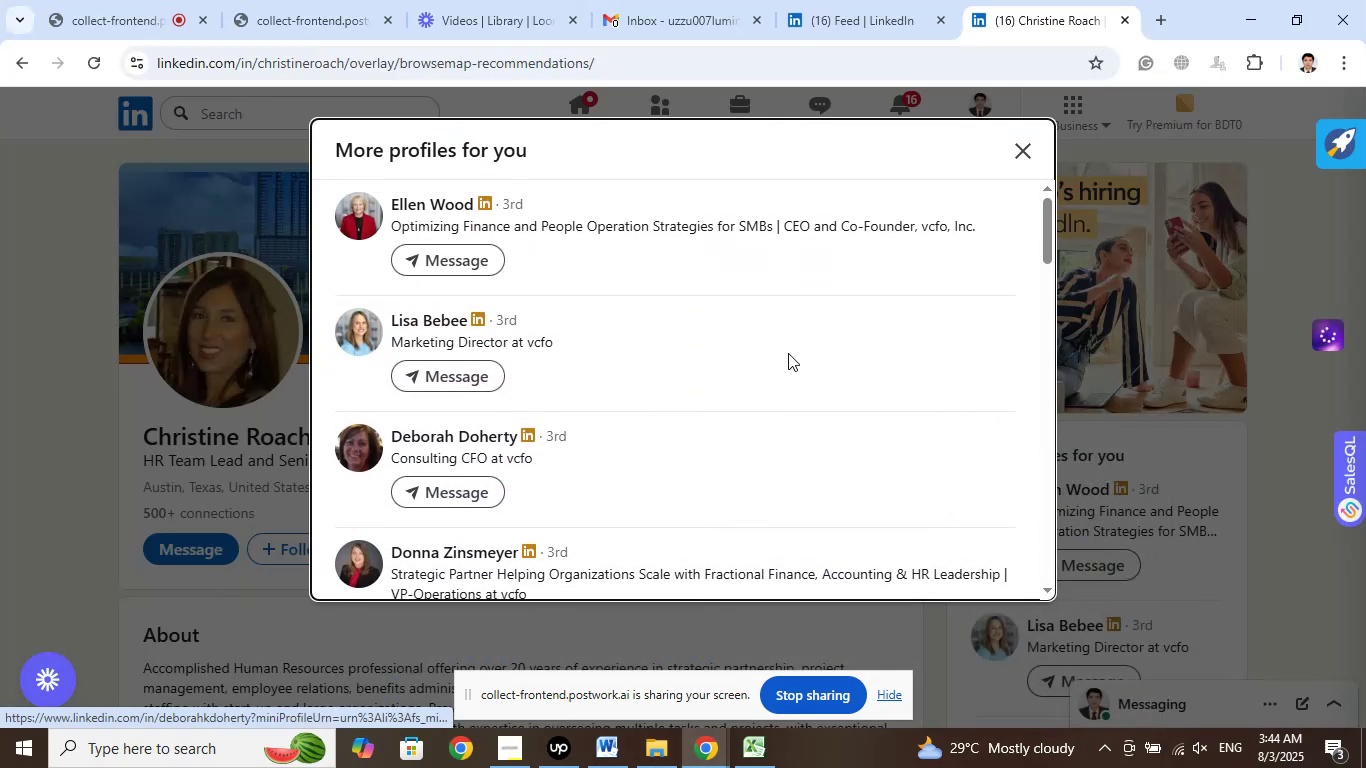 
scroll: coordinate [788, 353], scroll_direction: down, amount: 1.0
 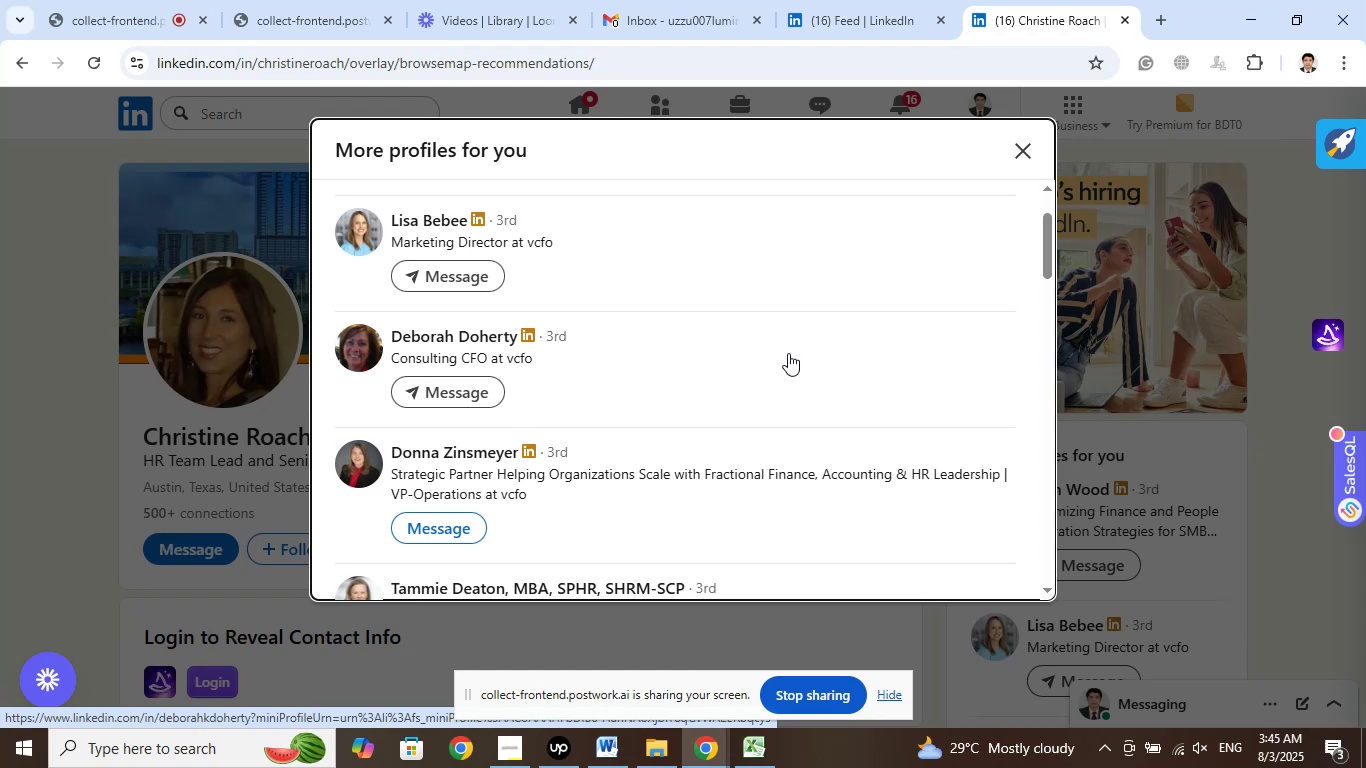 
wait(39.42)
 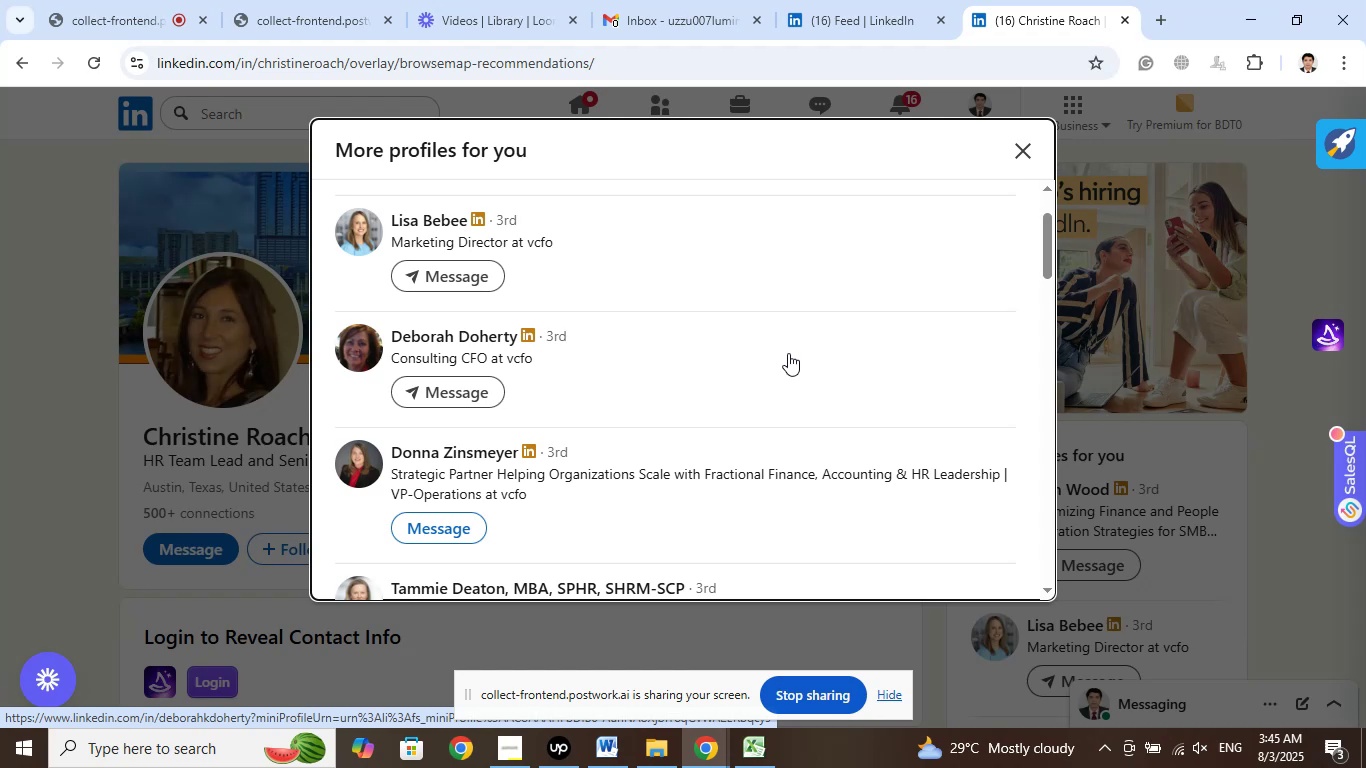 
scroll: coordinate [788, 353], scroll_direction: down, amount: 1.0
 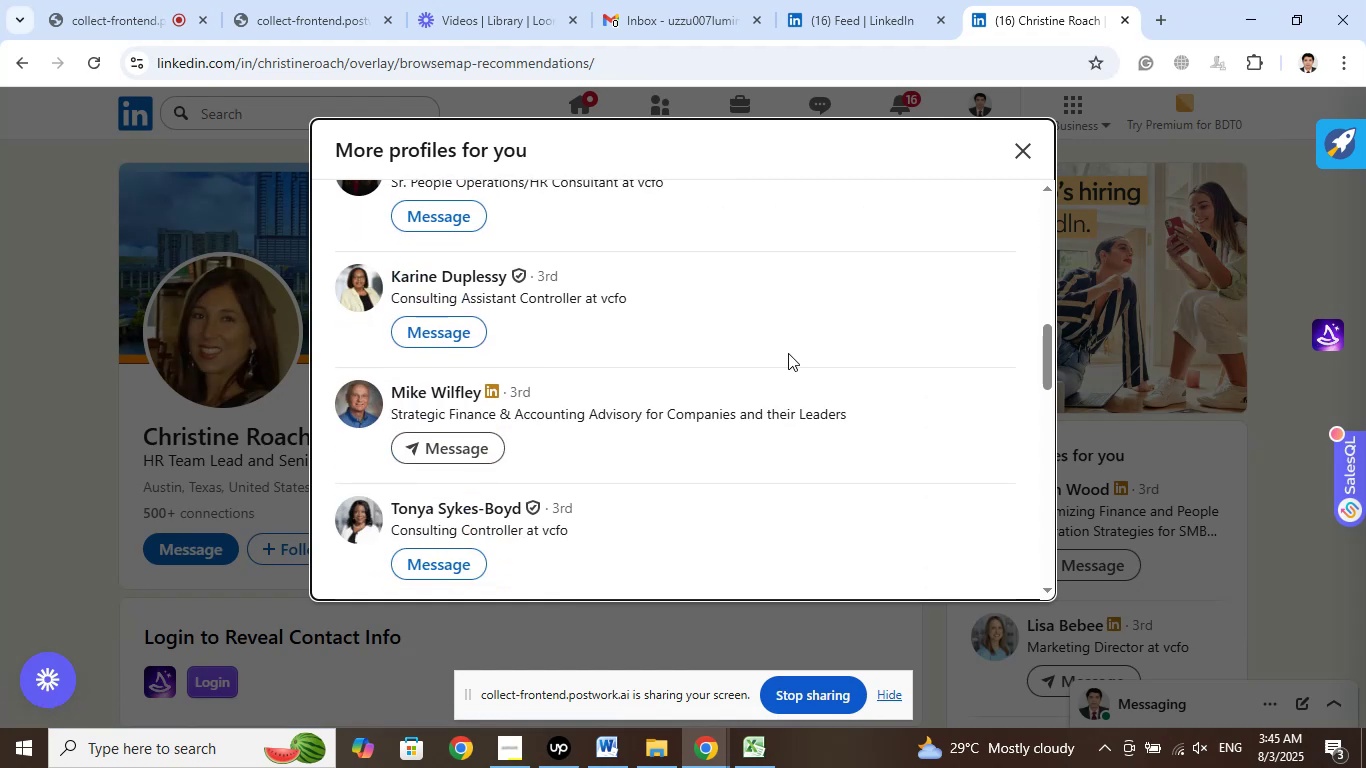 
scroll: coordinate [788, 353], scroll_direction: up, amount: 13.0
 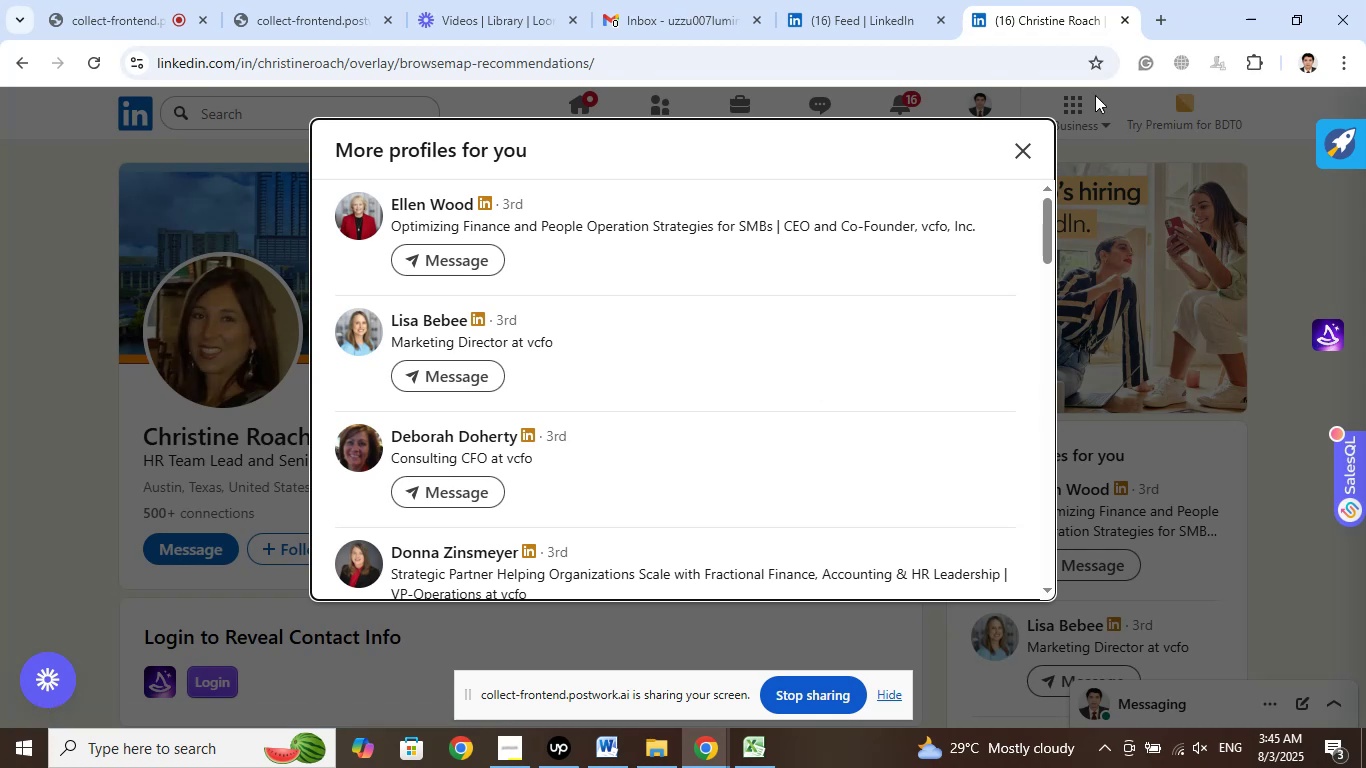 
left_click([1117, 14])
 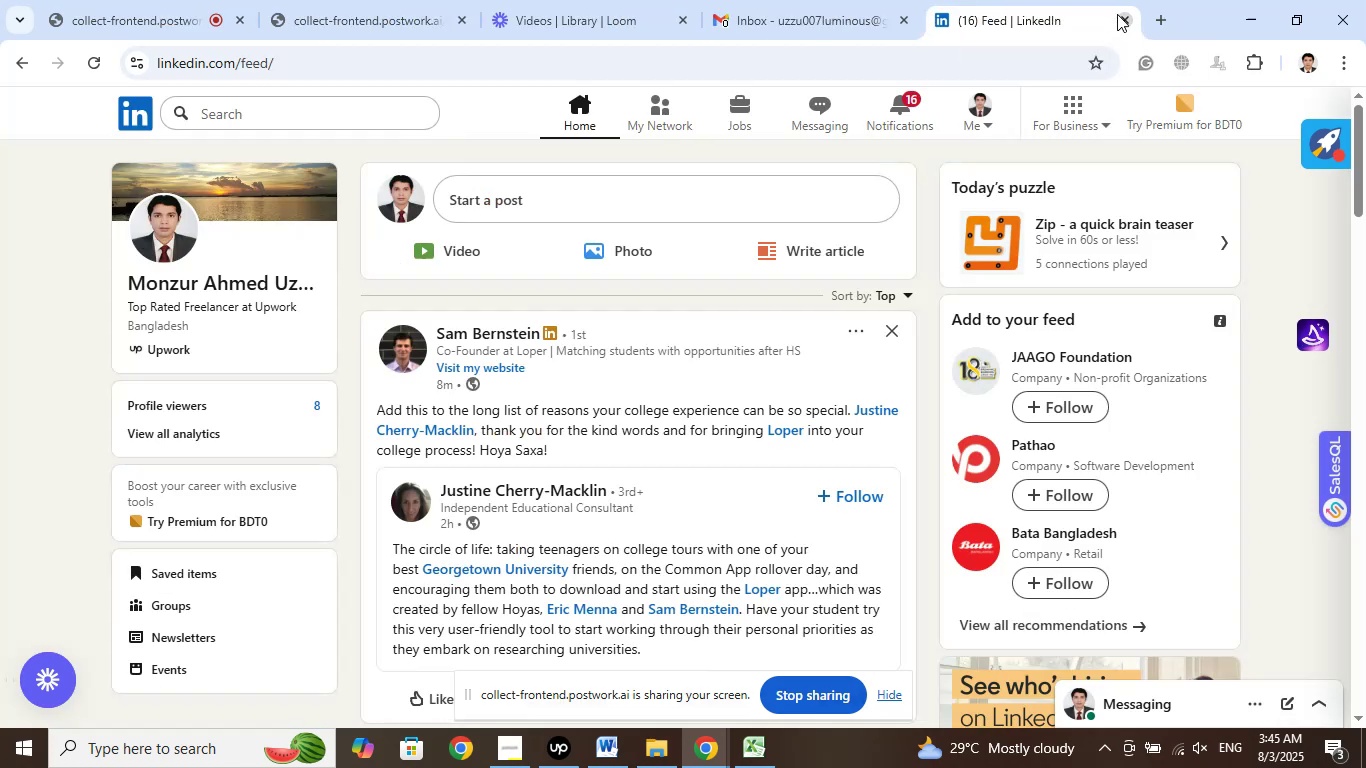 
left_click([1117, 14])
 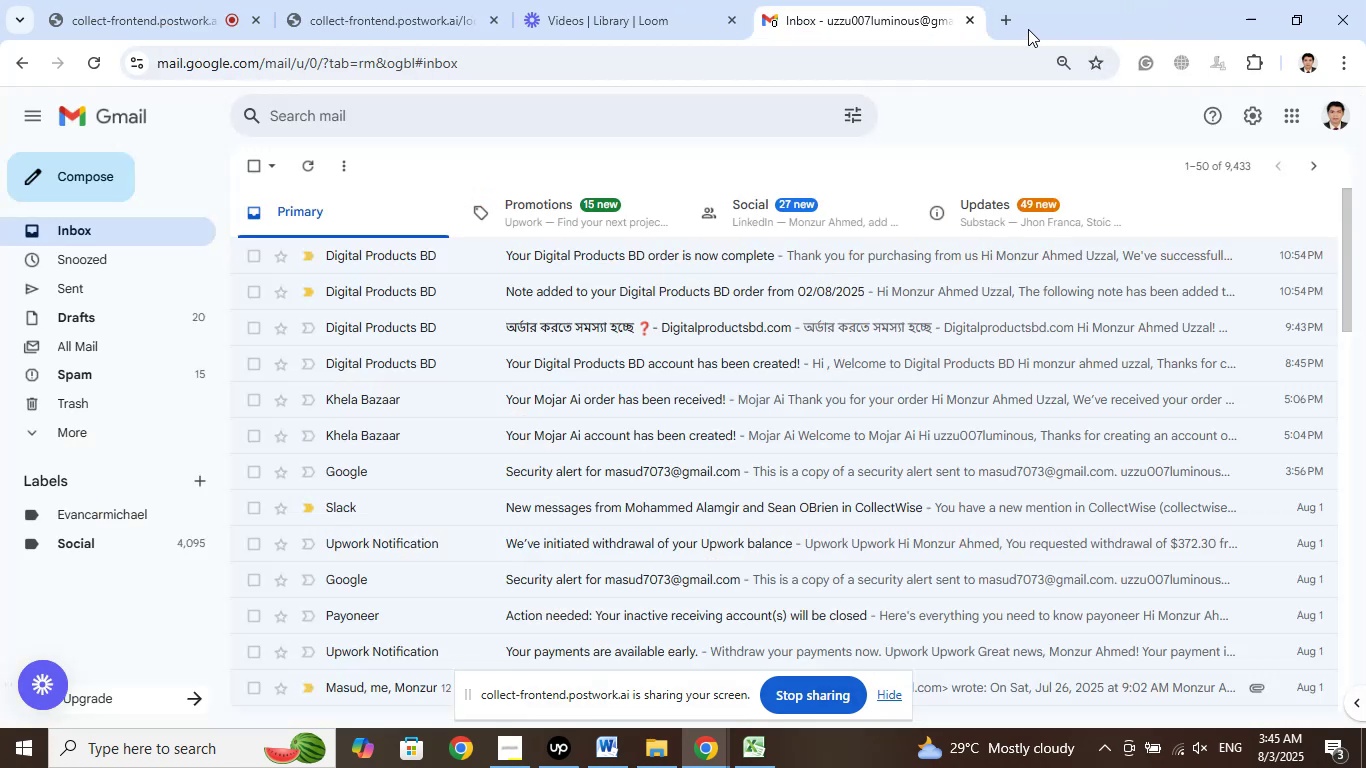 
left_click([1010, 13])
 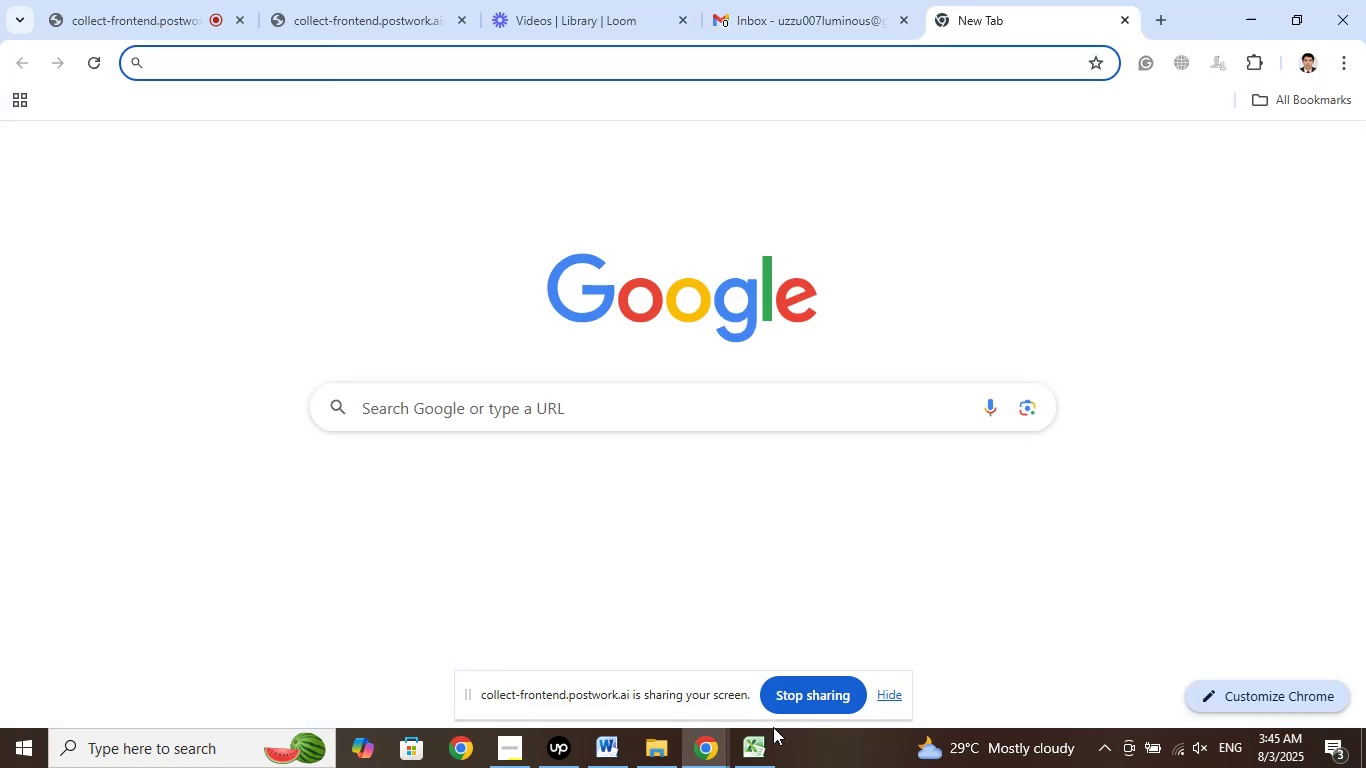 
left_click([764, 750])
 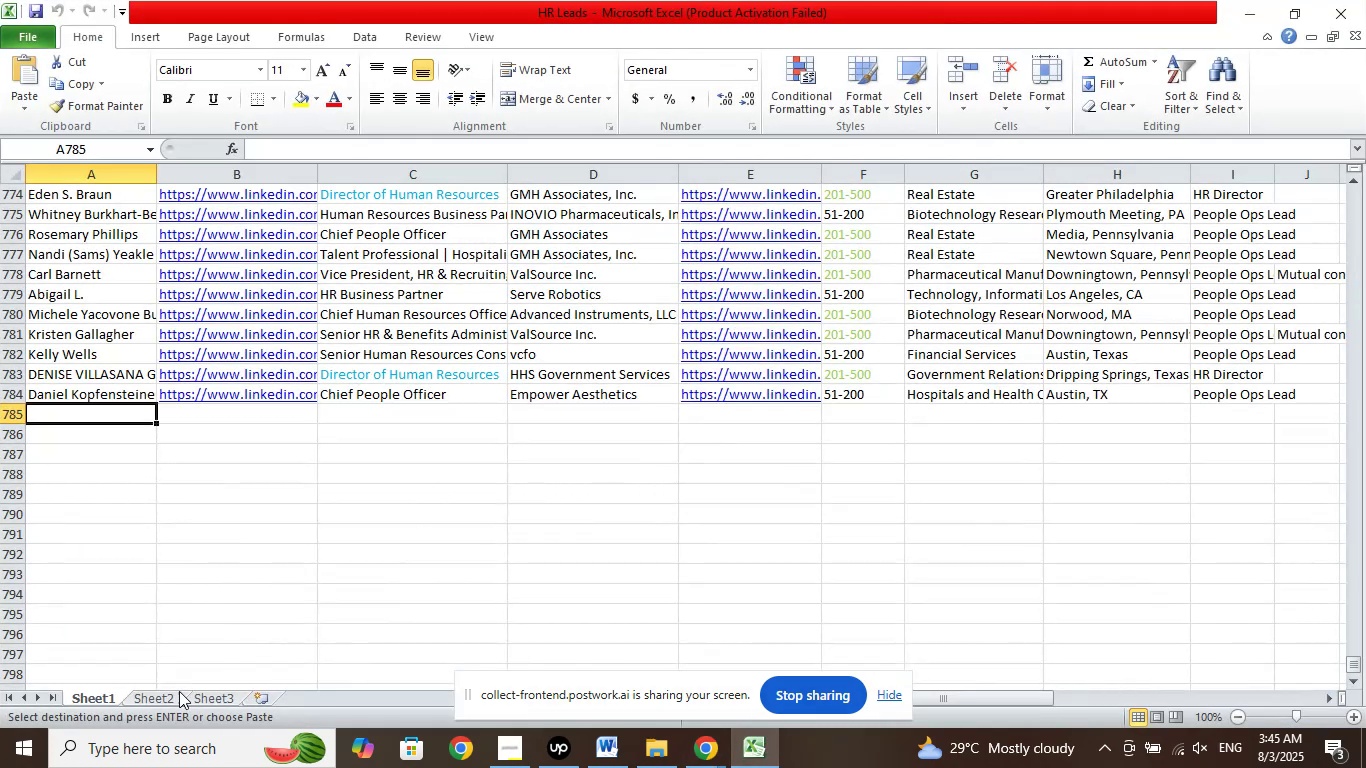 
left_click([149, 697])
 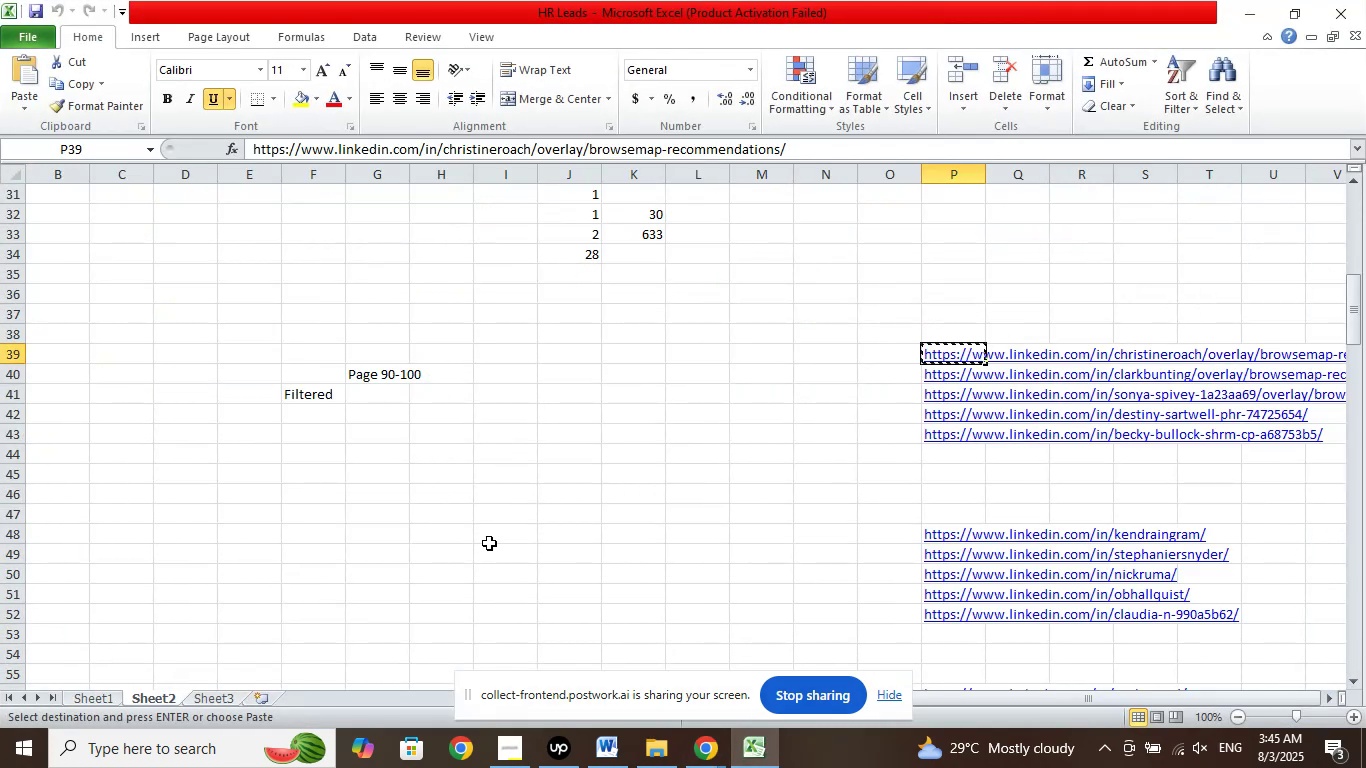 
key(Delete)
 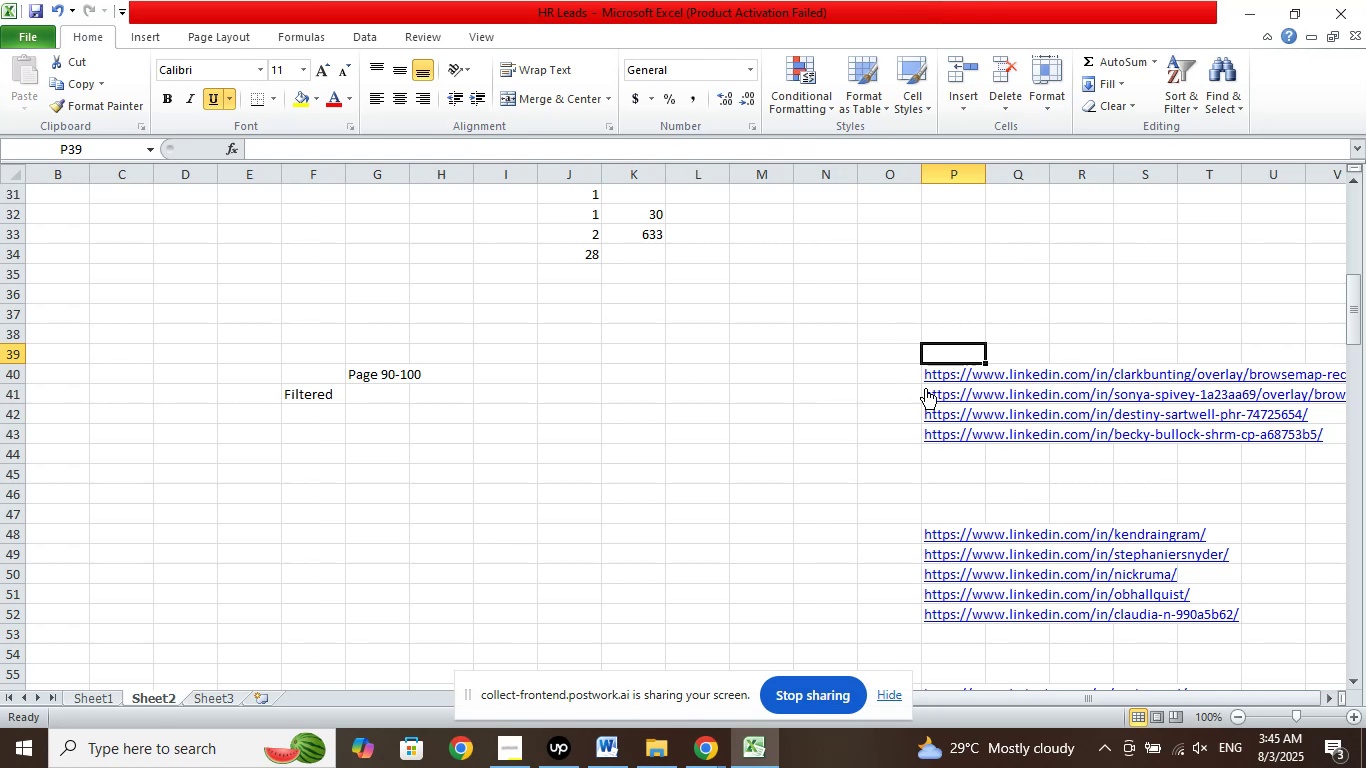 
right_click([948, 375])
 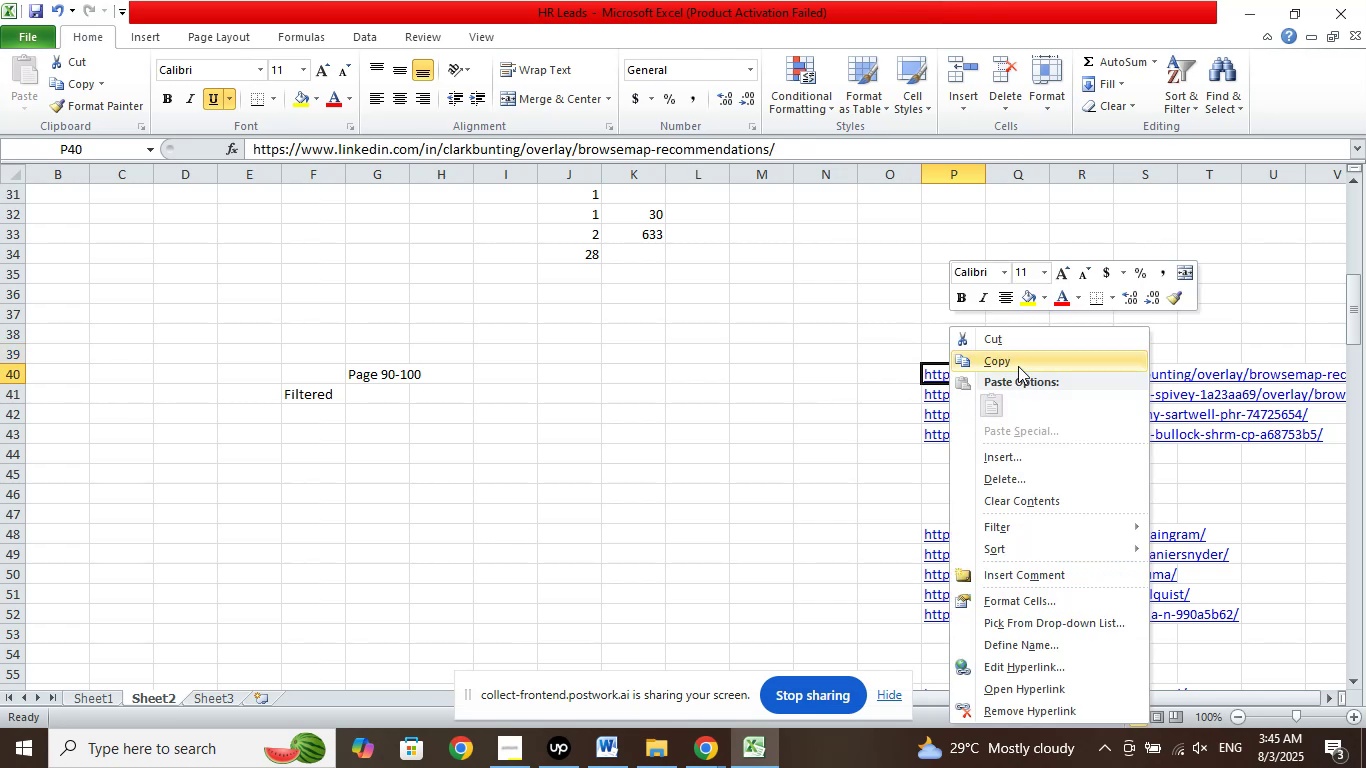 
left_click([1018, 366])
 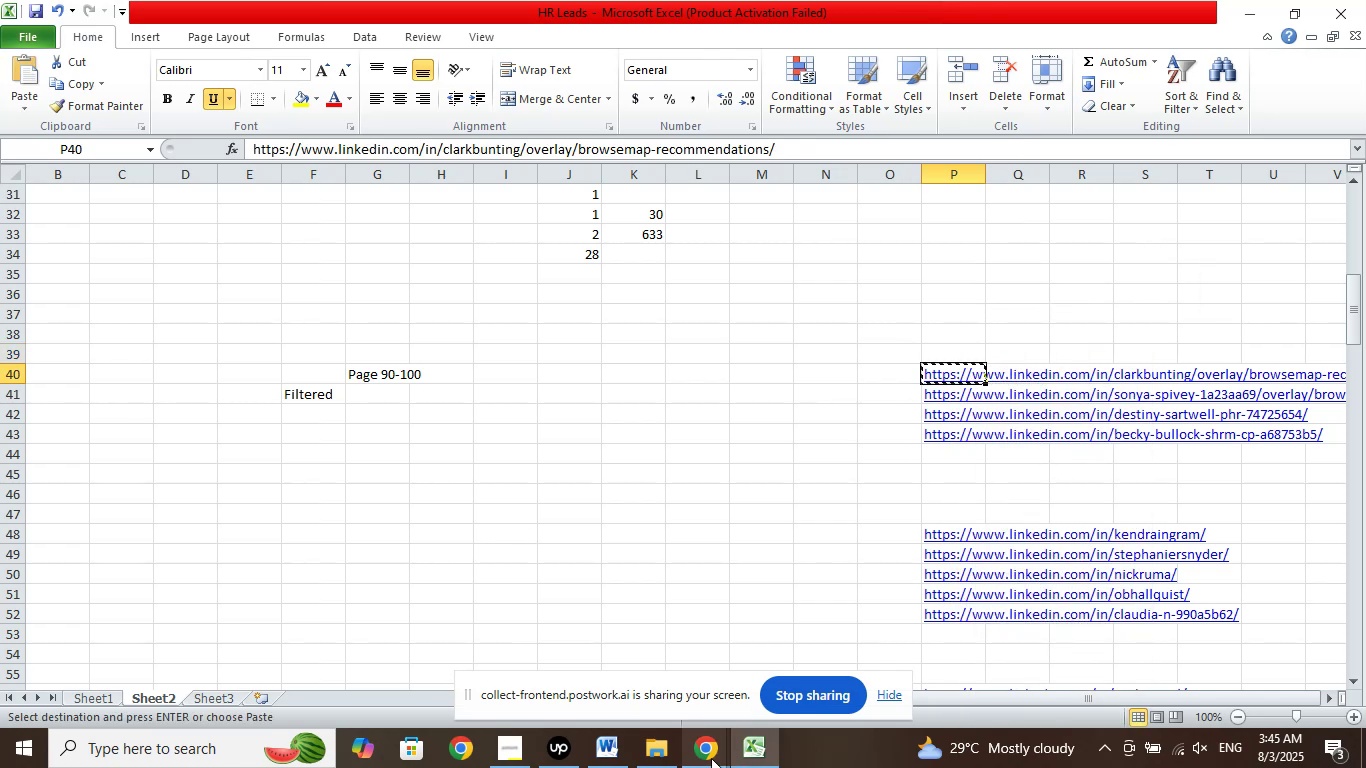 
left_click([703, 766])
 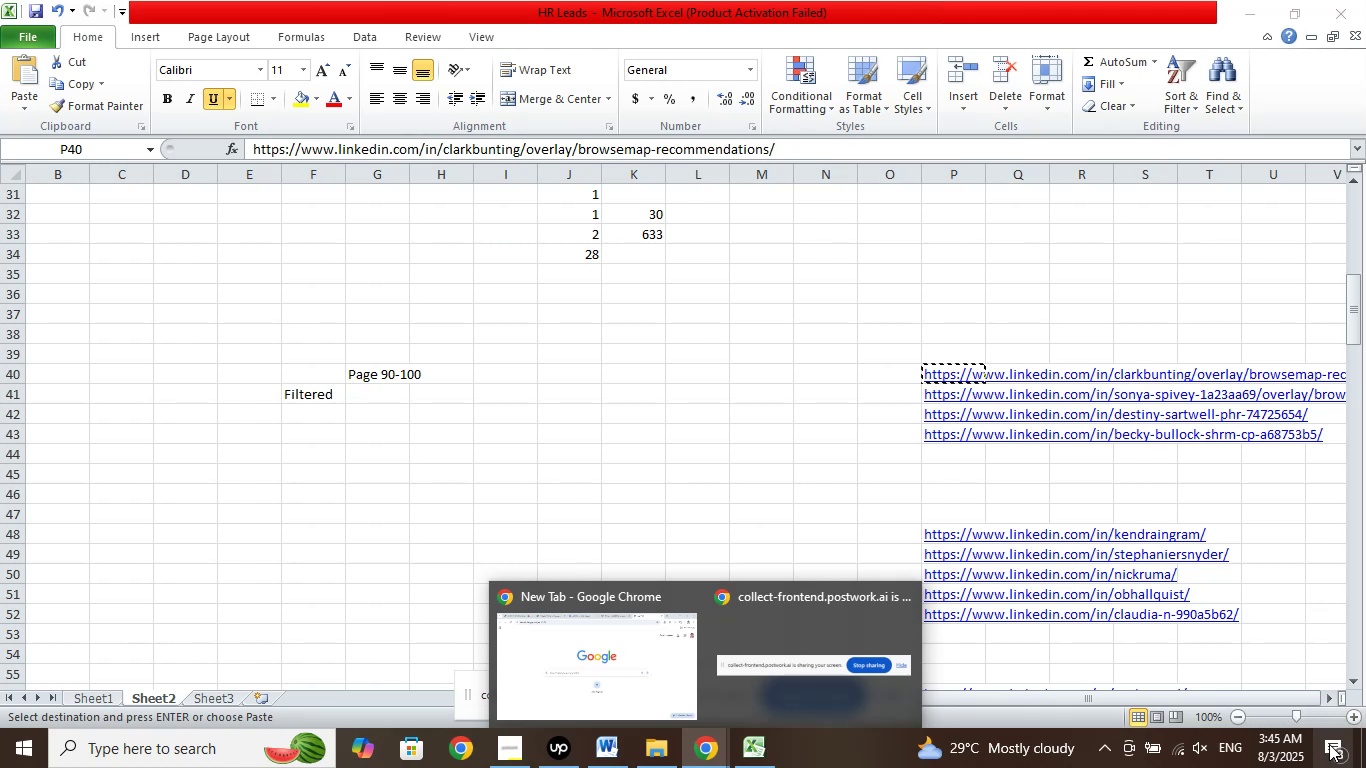 
wait(18.66)
 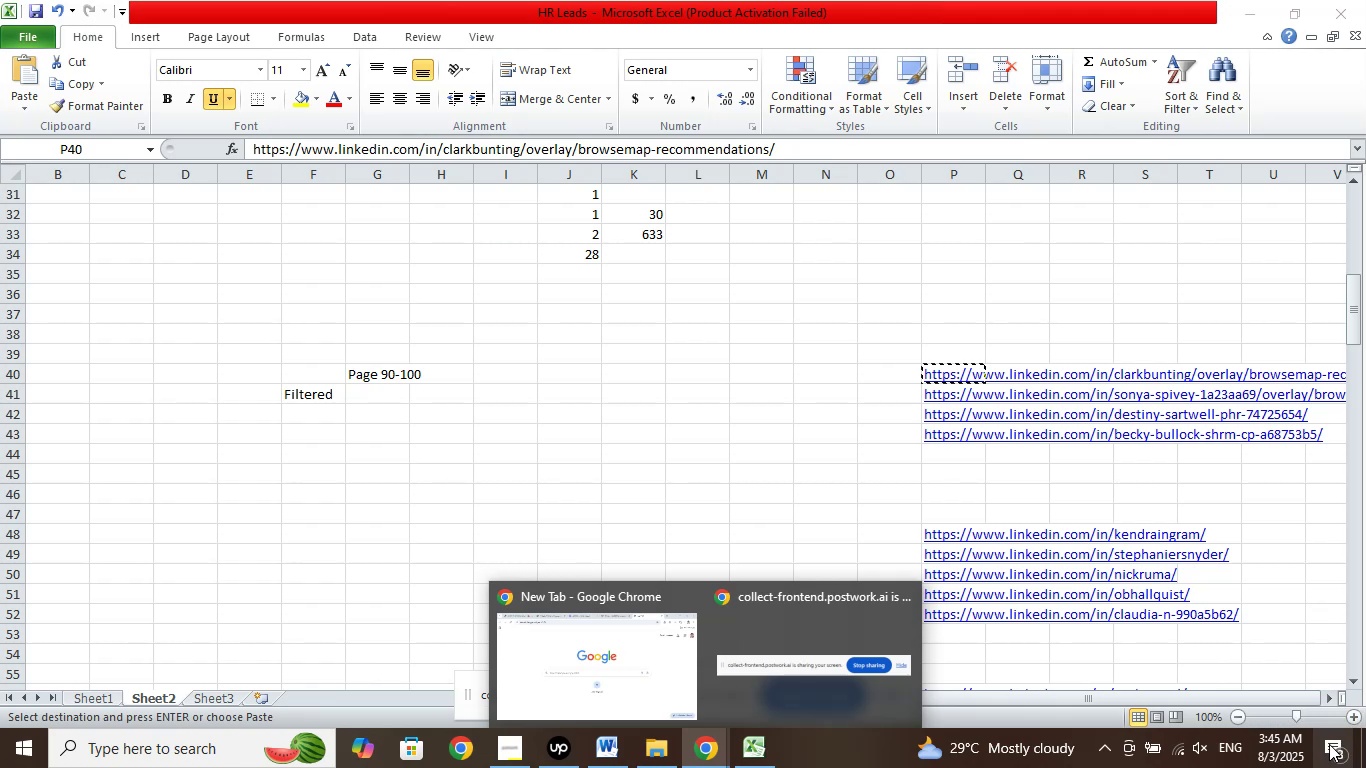 
mouse_move([975, 727])
 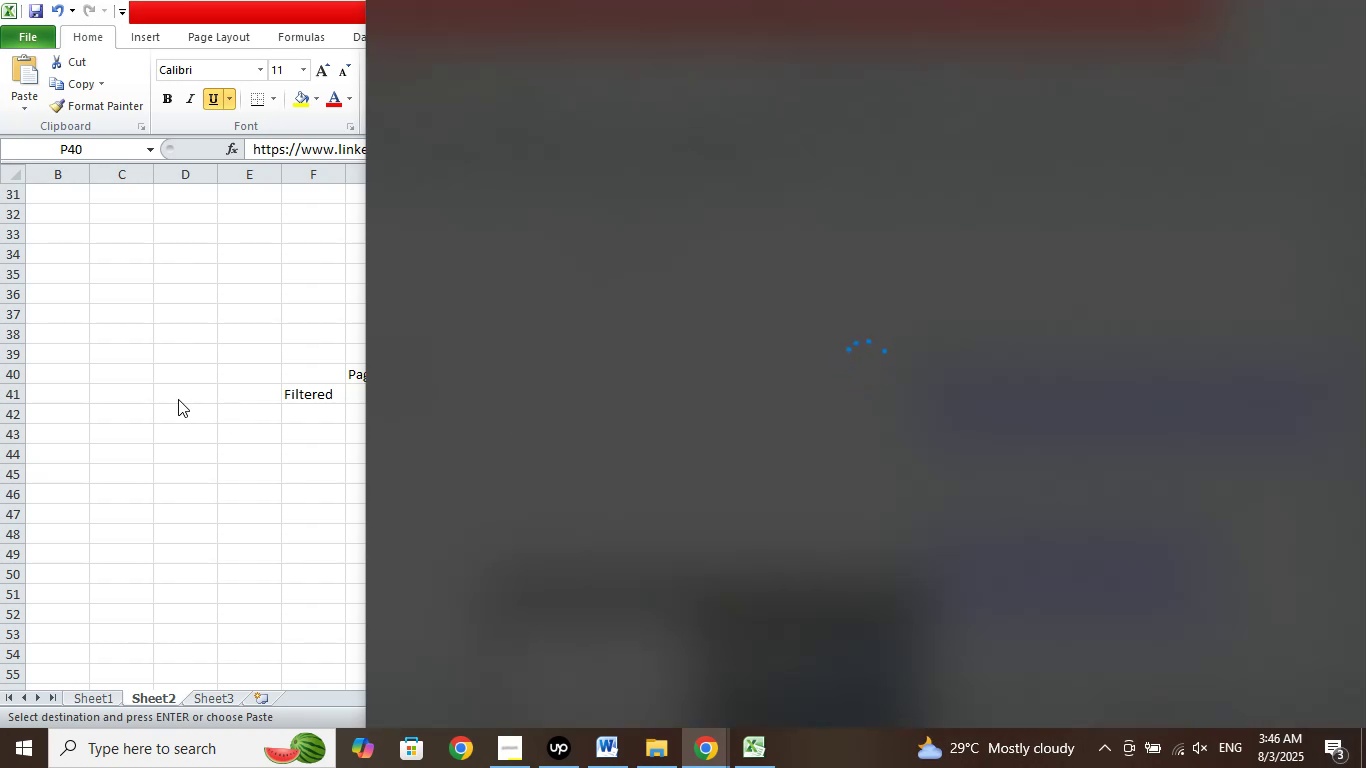 
left_click([149, 370])
 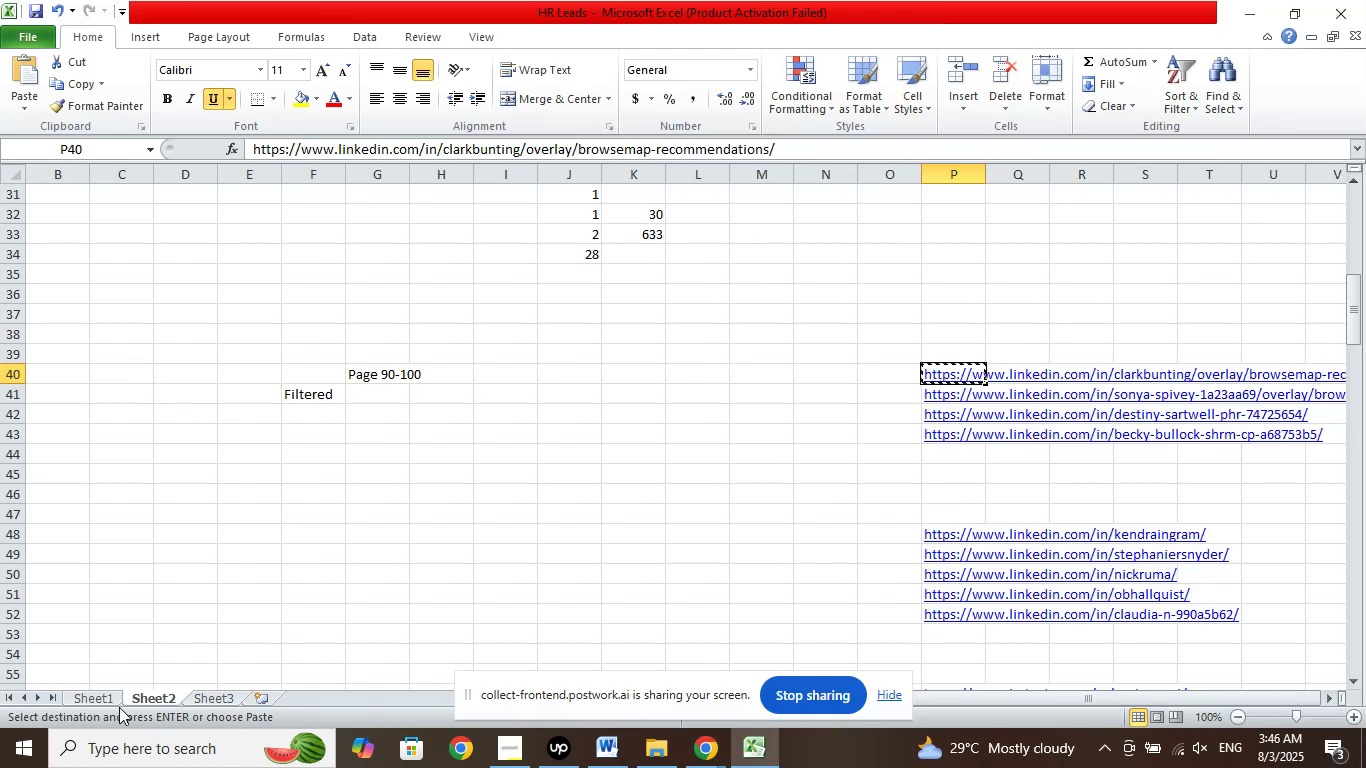 
left_click([80, 701])
 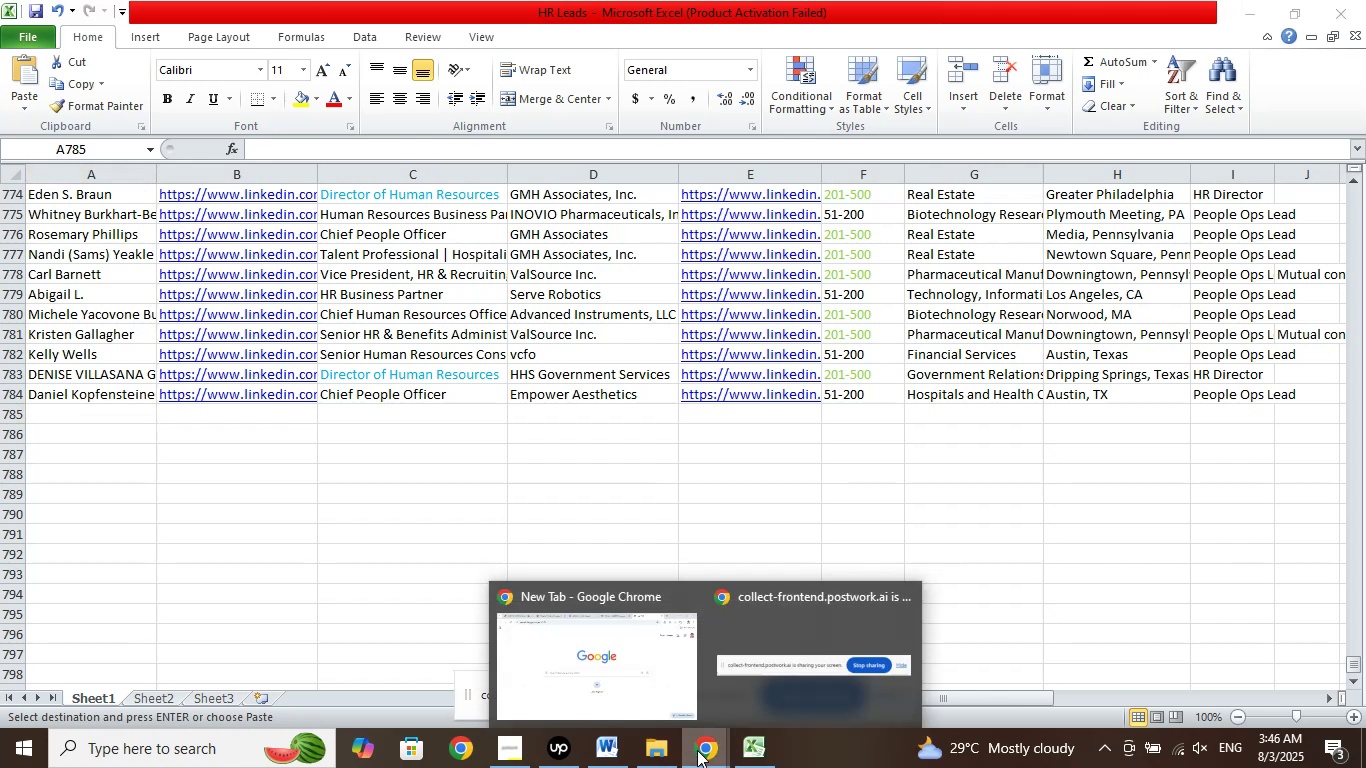 
left_click([662, 676])
 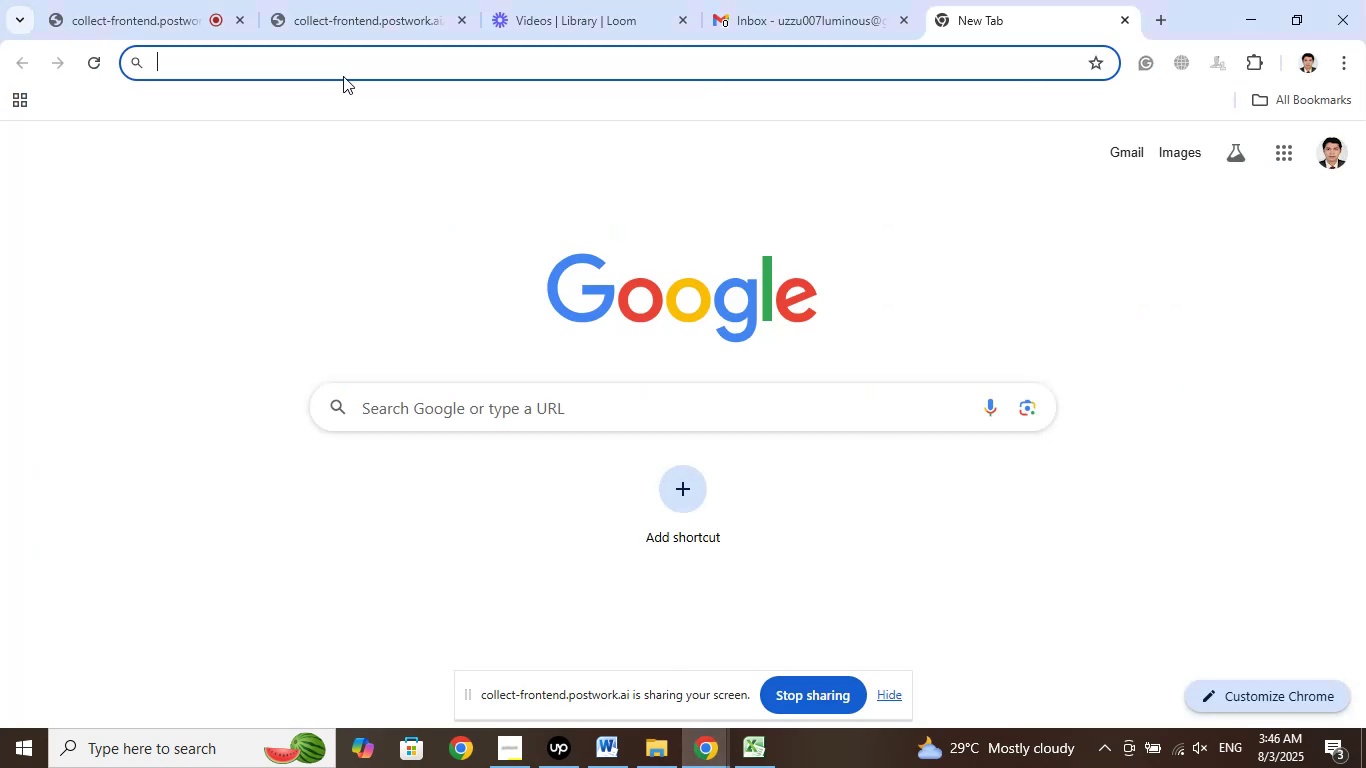 
right_click([341, 61])
 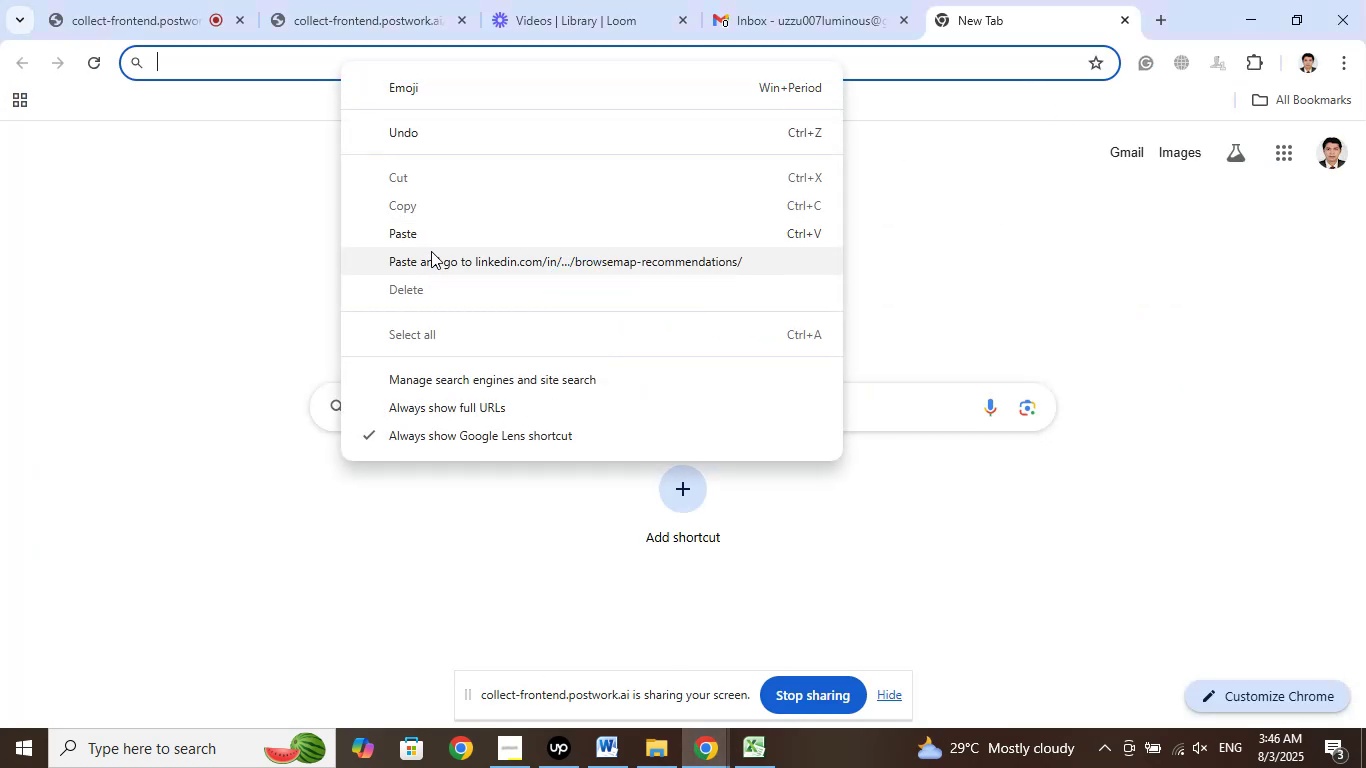 
left_click([434, 264])
 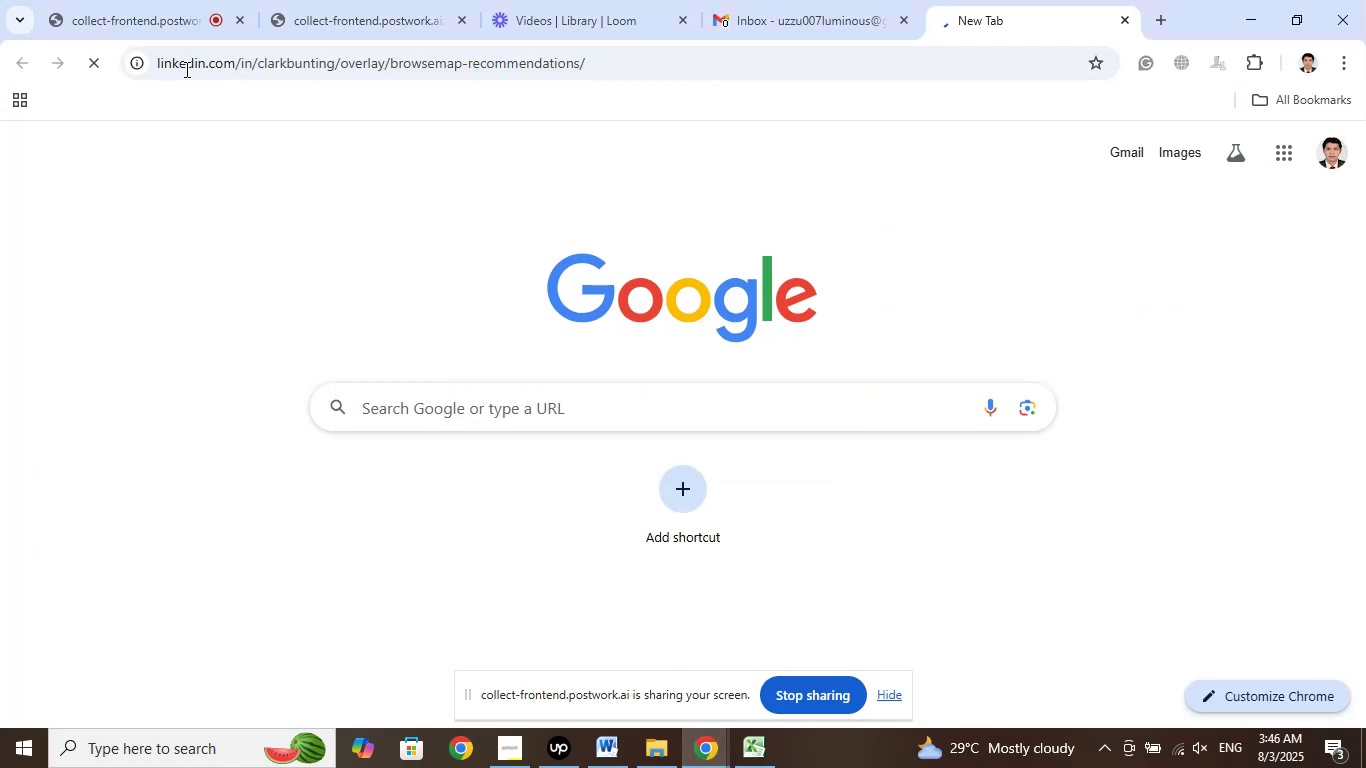 
left_click([158, 0])
 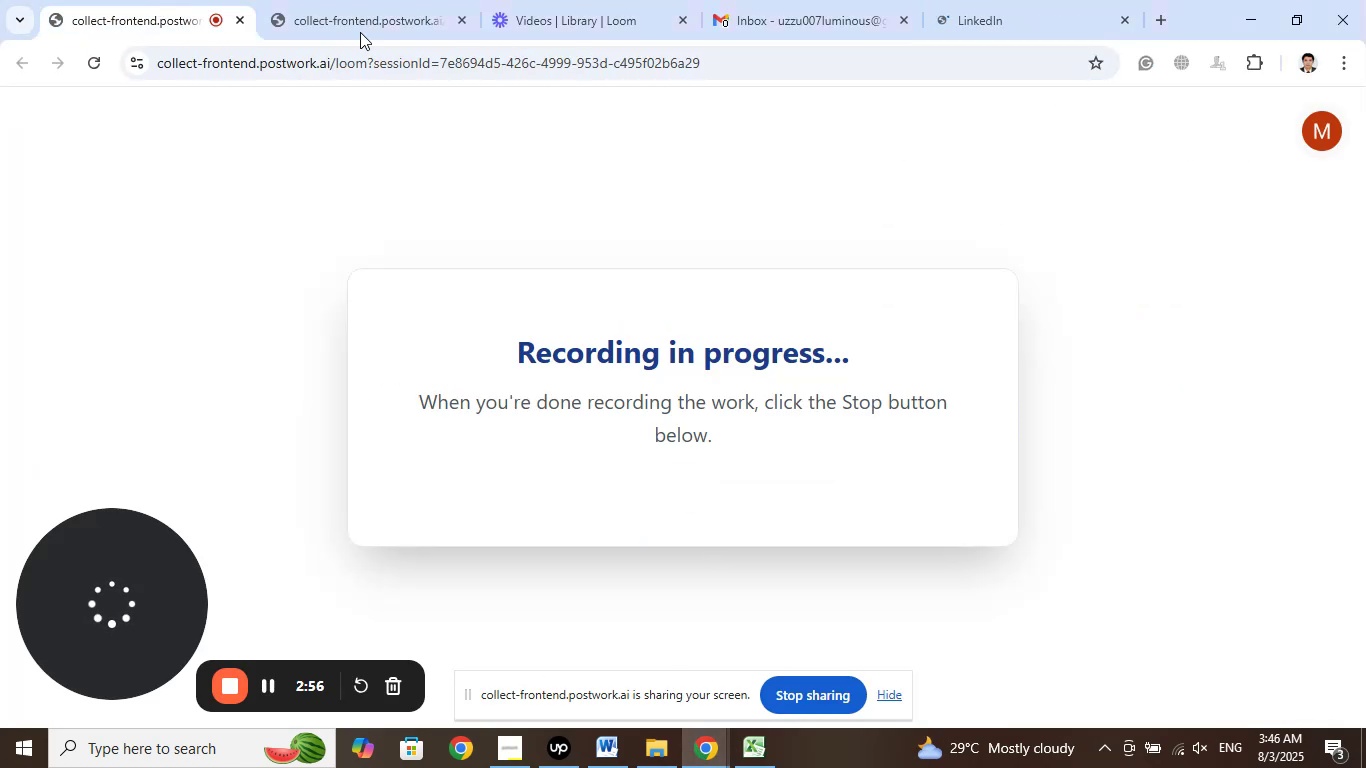 
left_click([359, 0])
 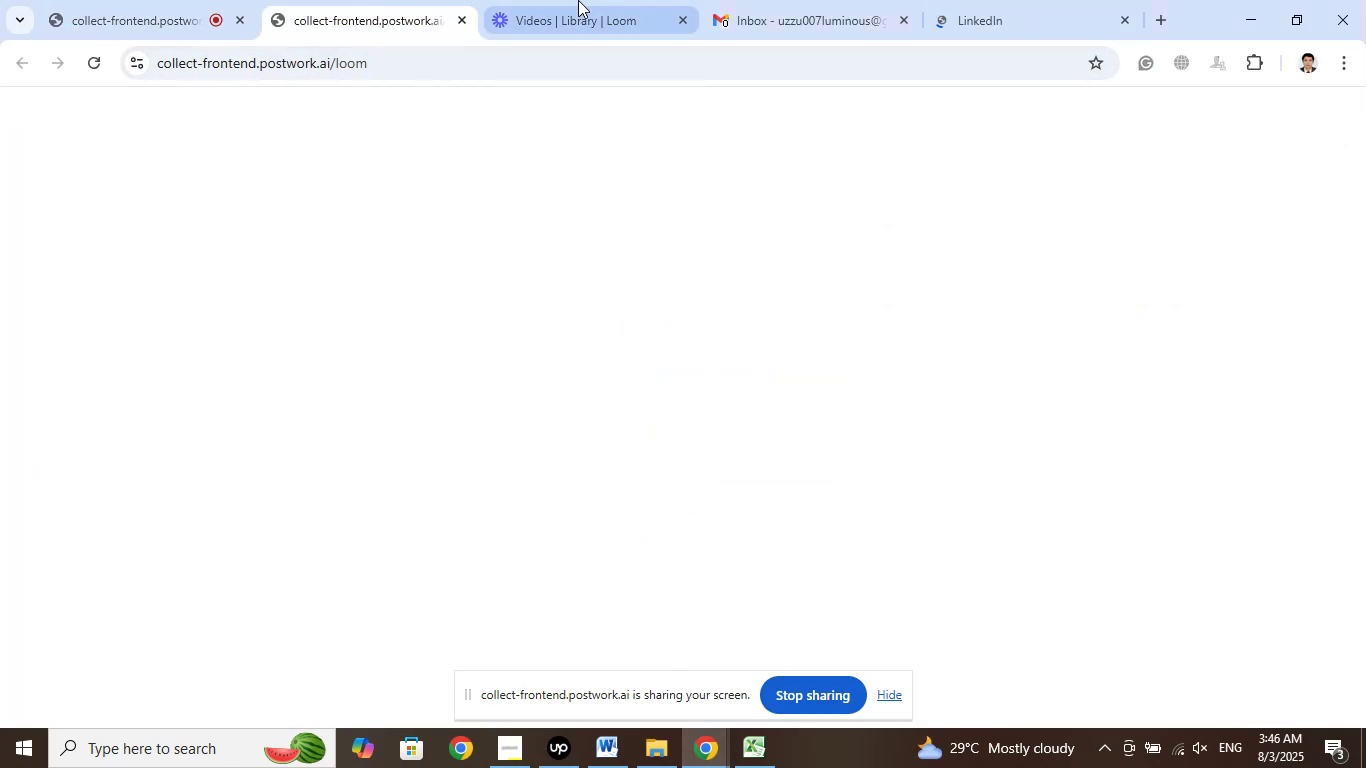 
left_click([578, 0])
 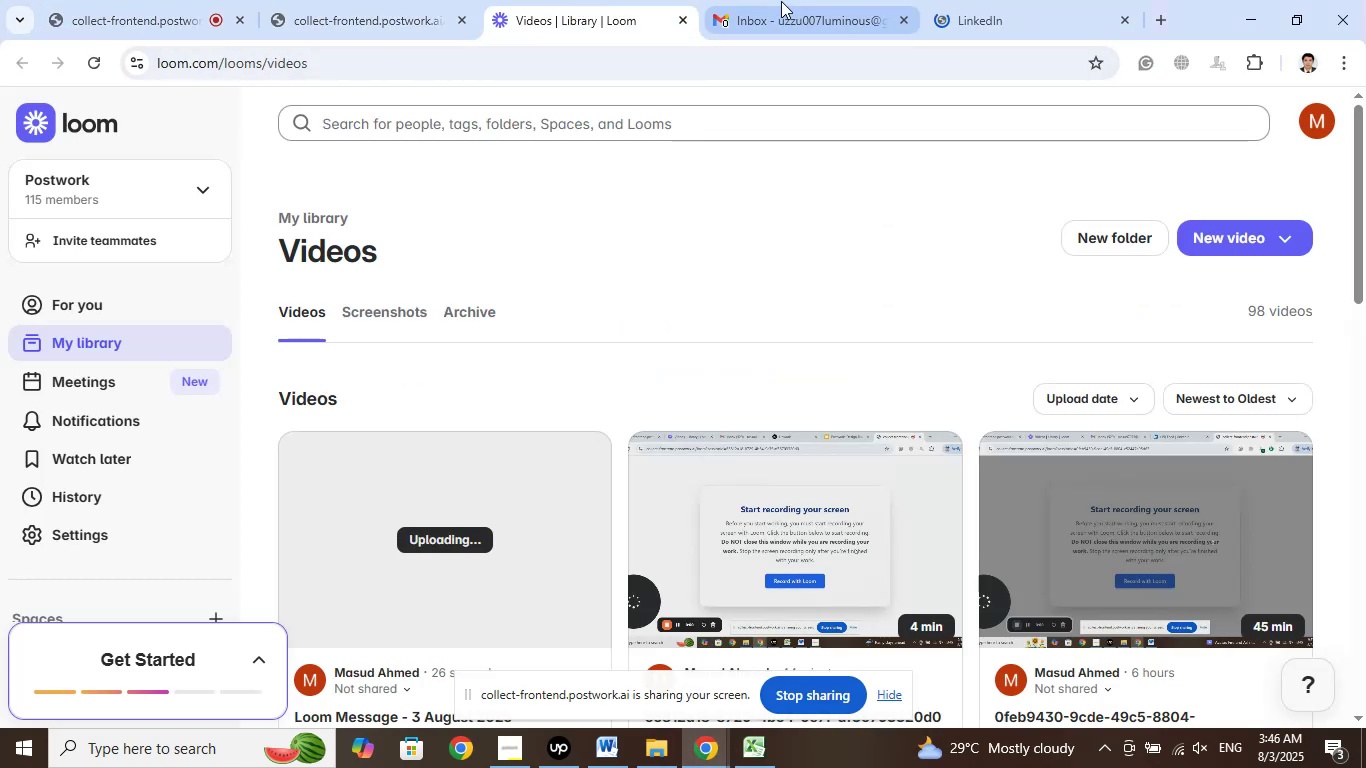 
left_click([781, 0])
 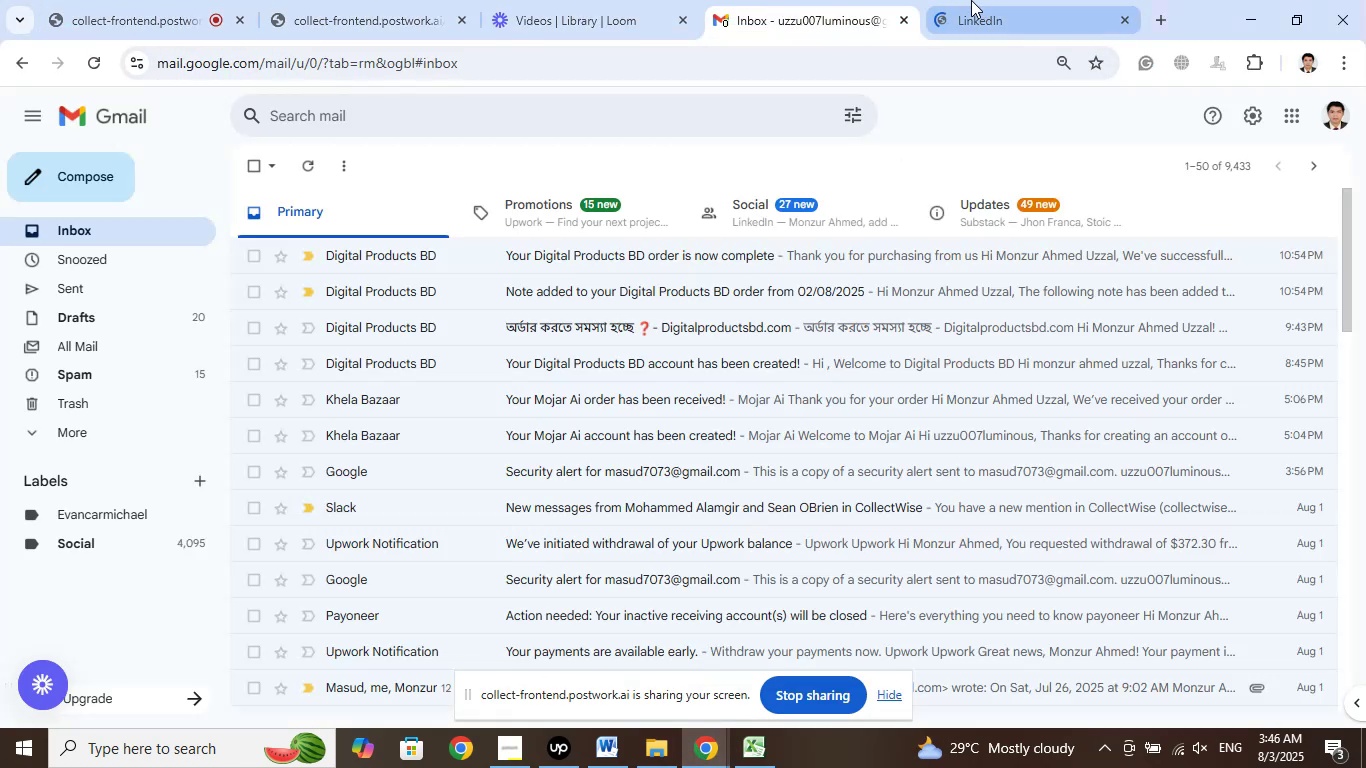 
left_click([971, 0])
 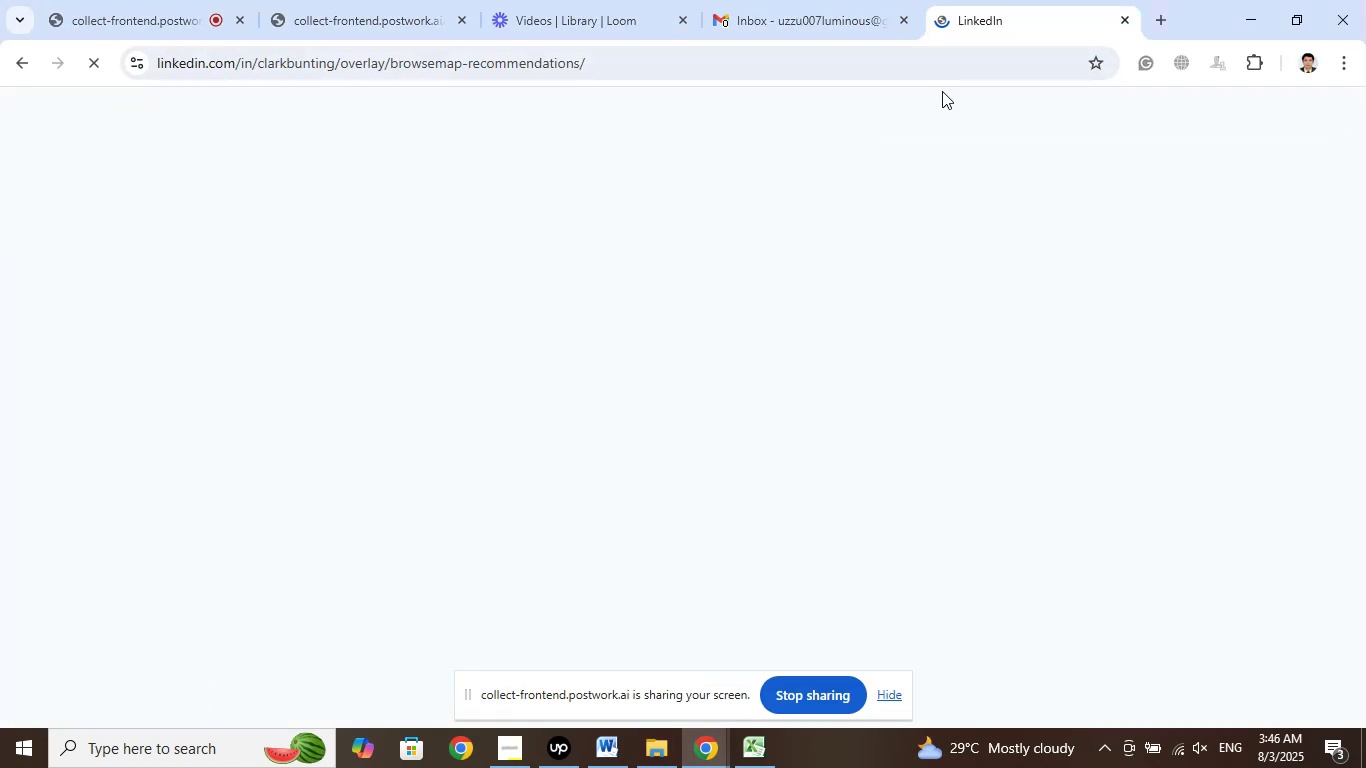 
mouse_move([892, 230])
 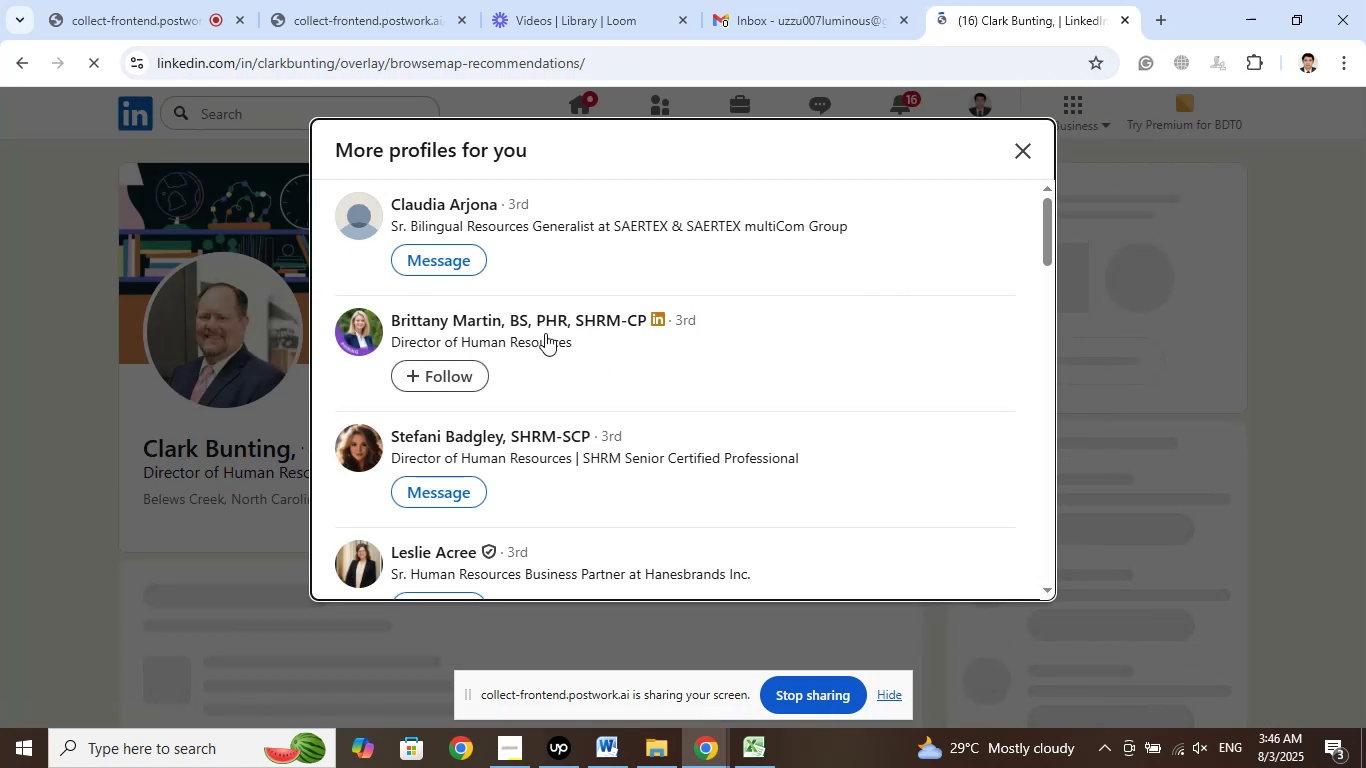 
right_click([572, 321])
 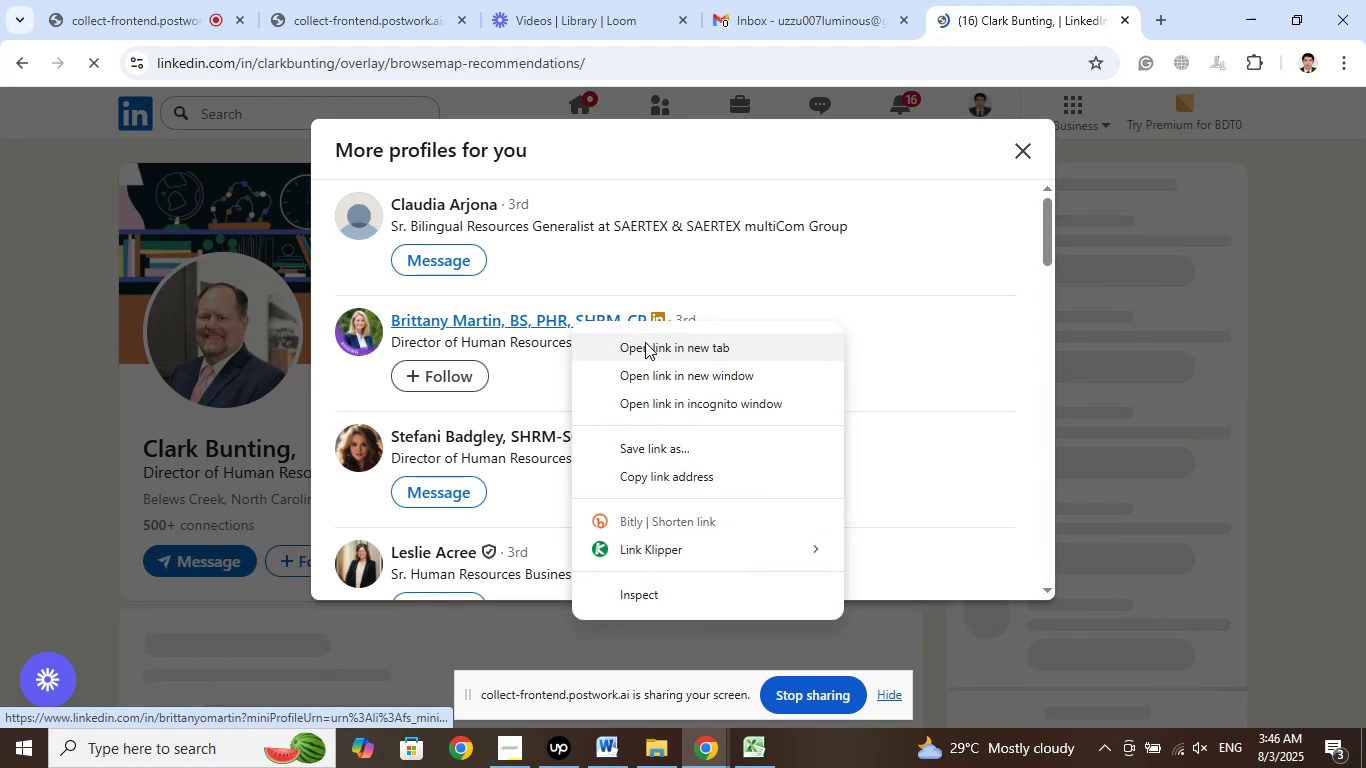 
left_click([645, 342])
 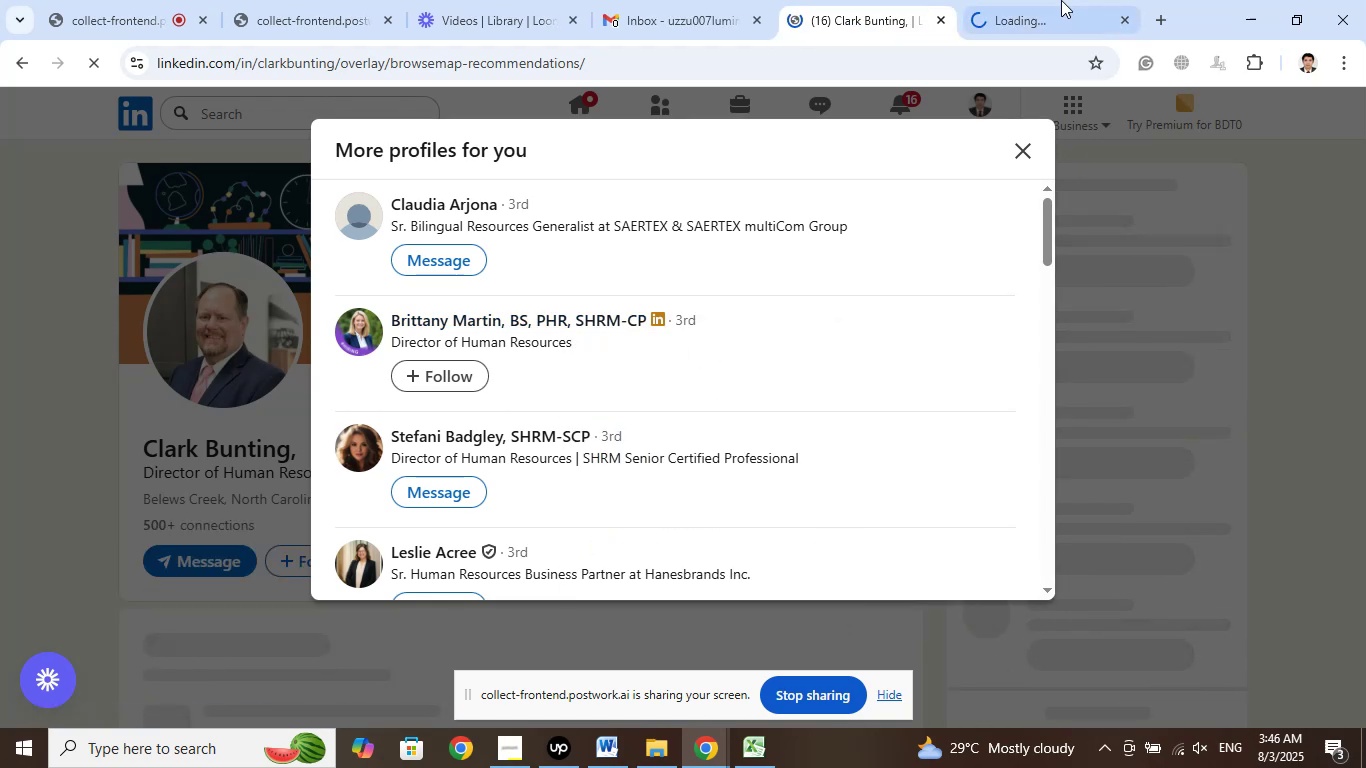 
left_click([1058, 0])
 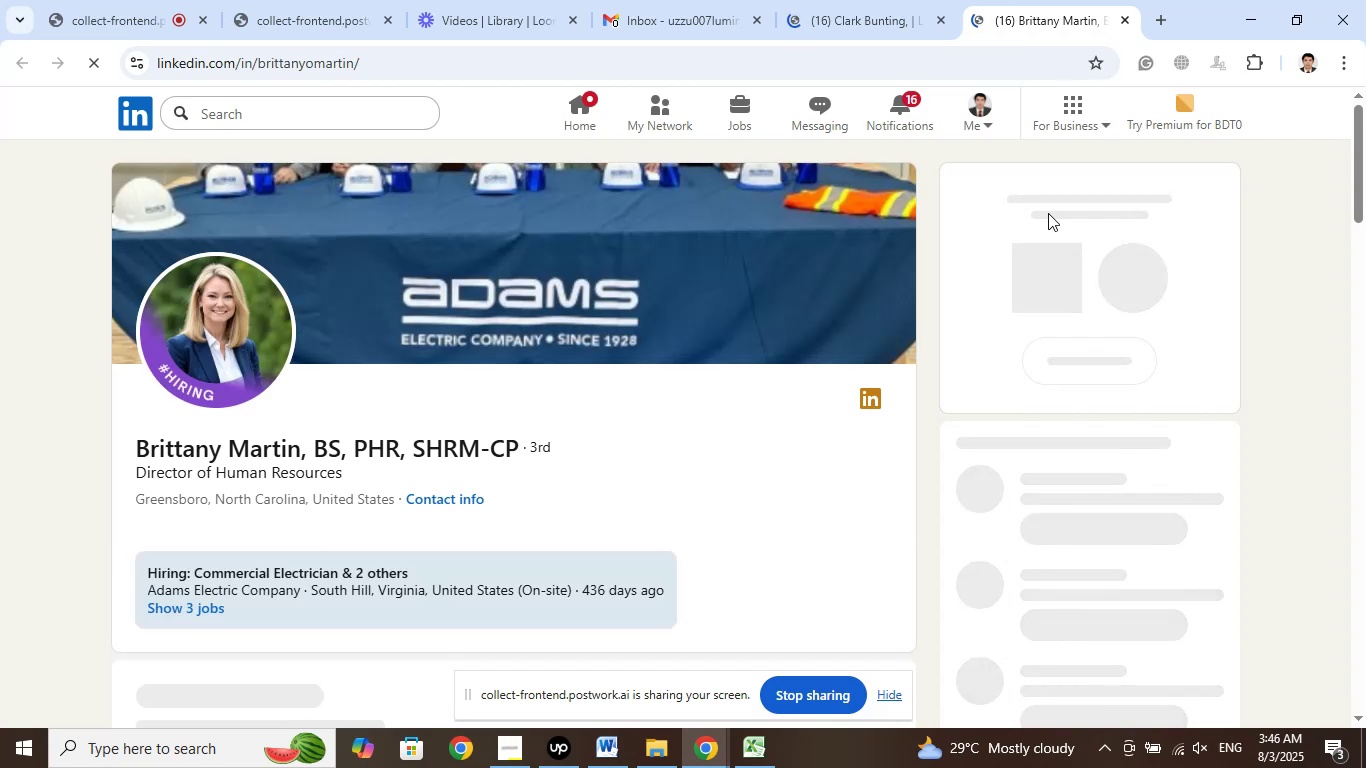 
wait(16.78)
 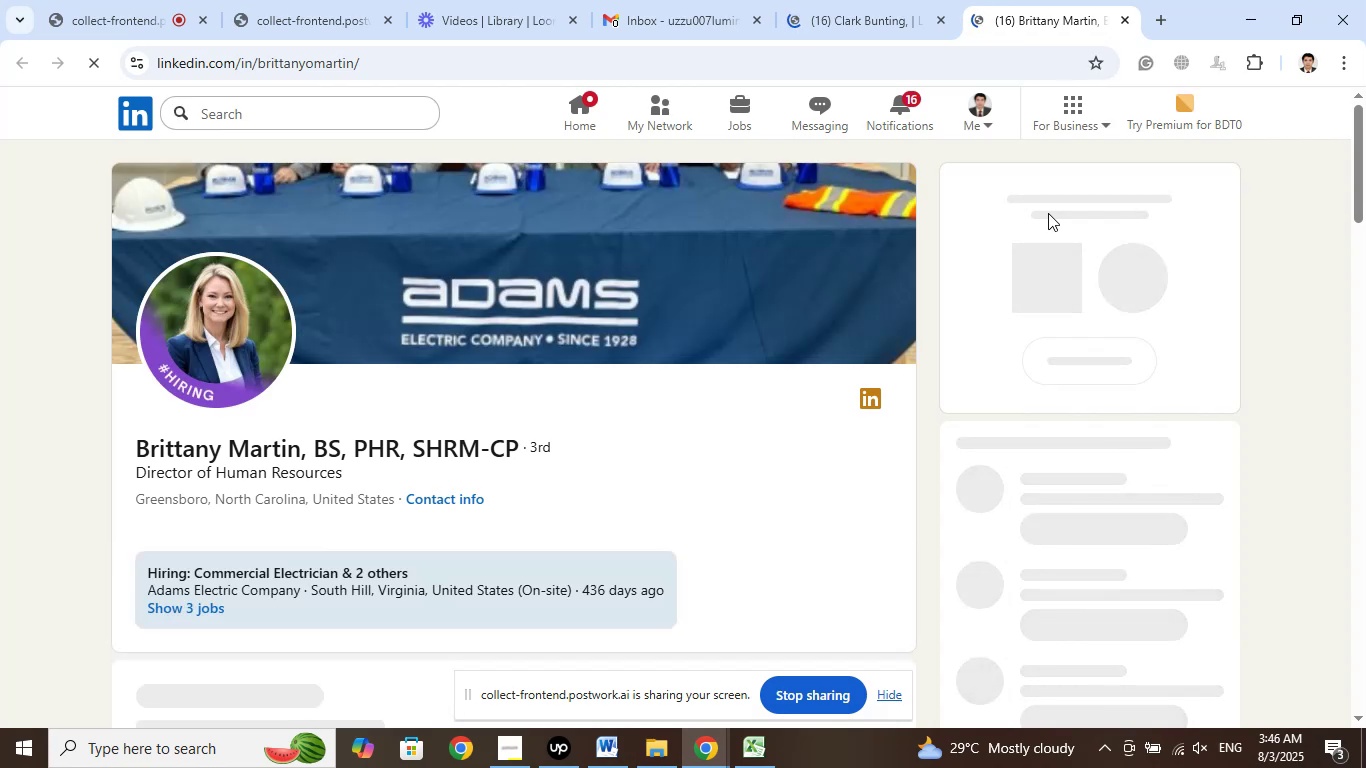 
left_click([764, 440])
 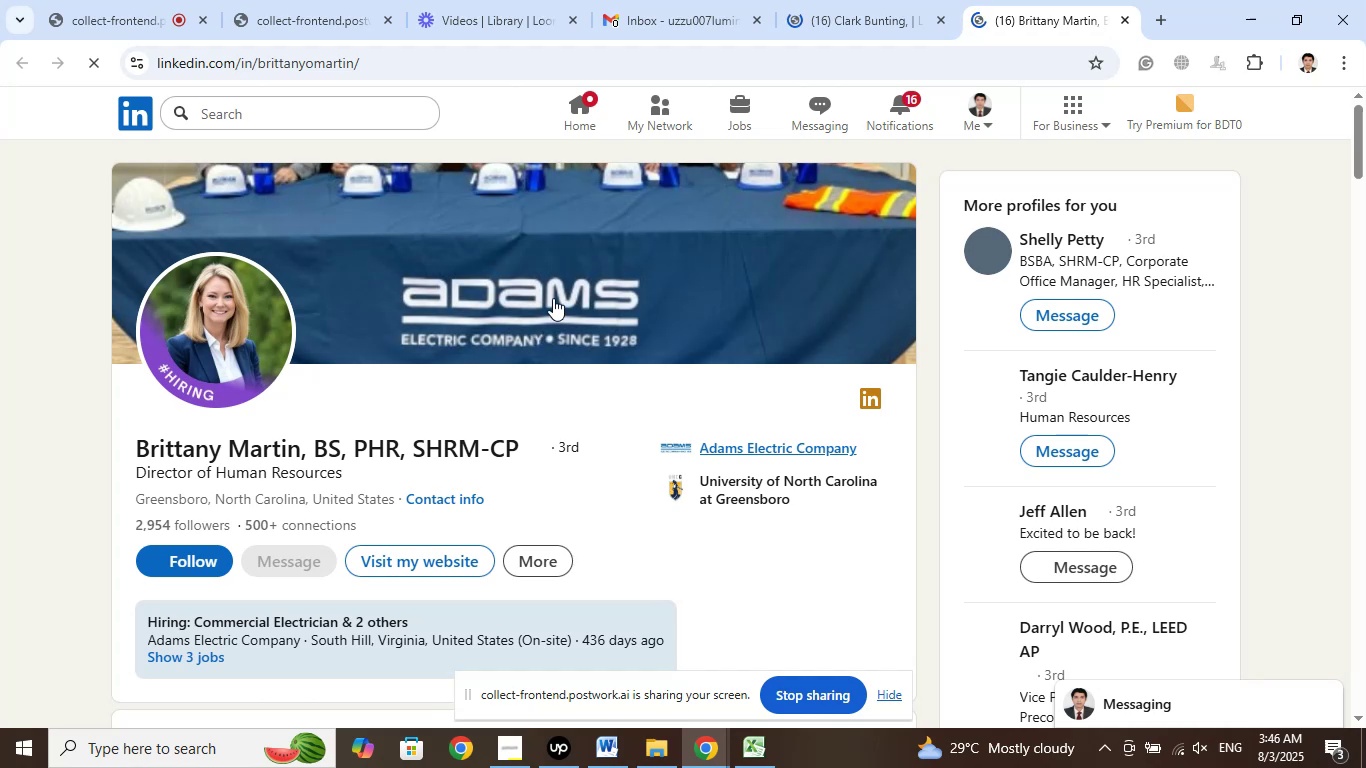 
scroll: coordinate [553, 298], scroll_direction: up, amount: 2.0
 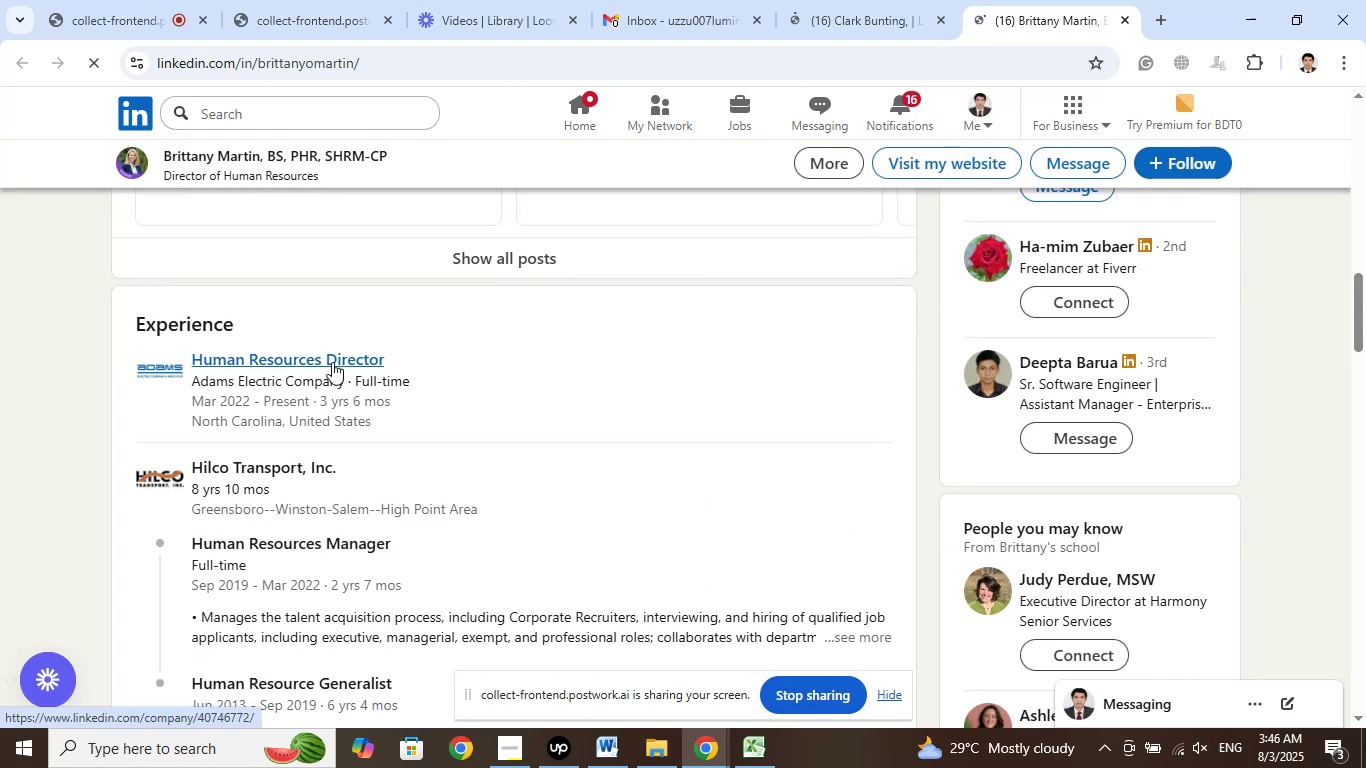 
right_click([332, 362])
 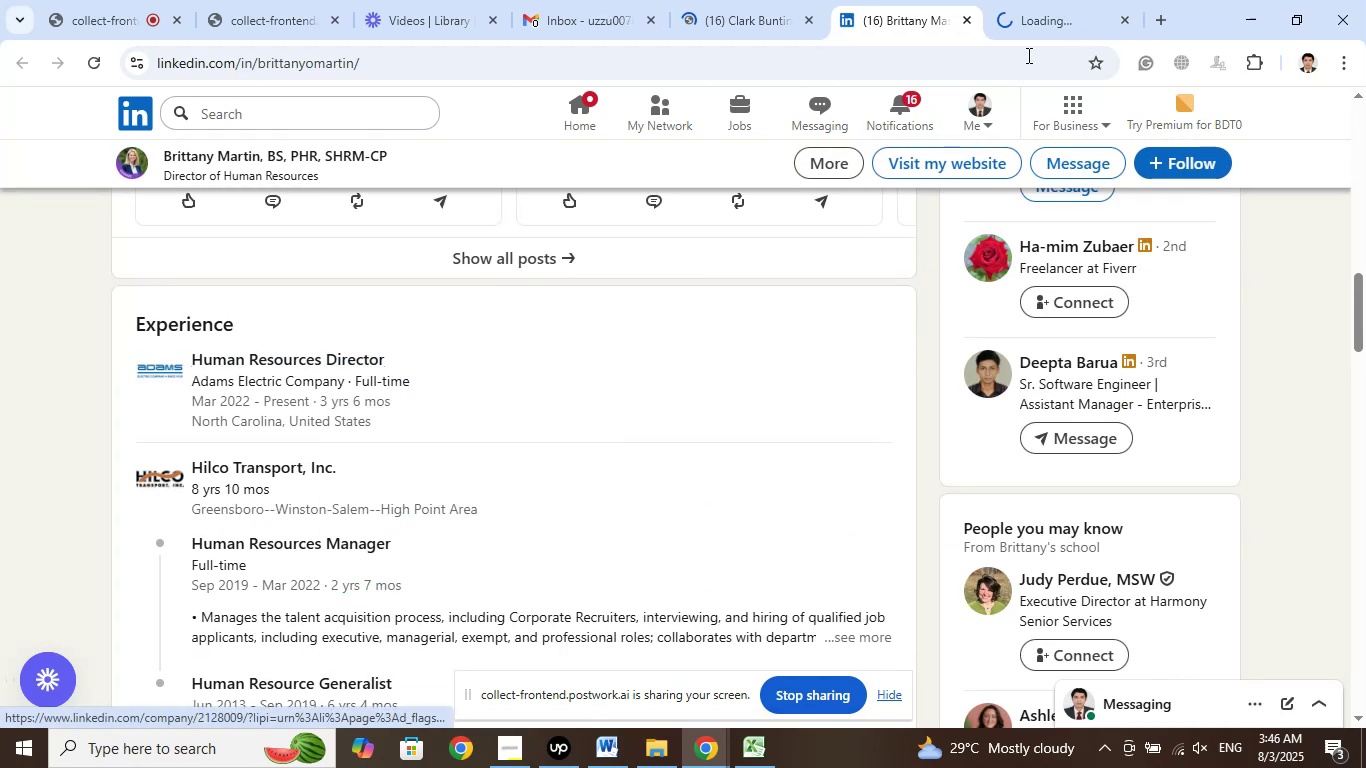 
left_click([1054, 0])
 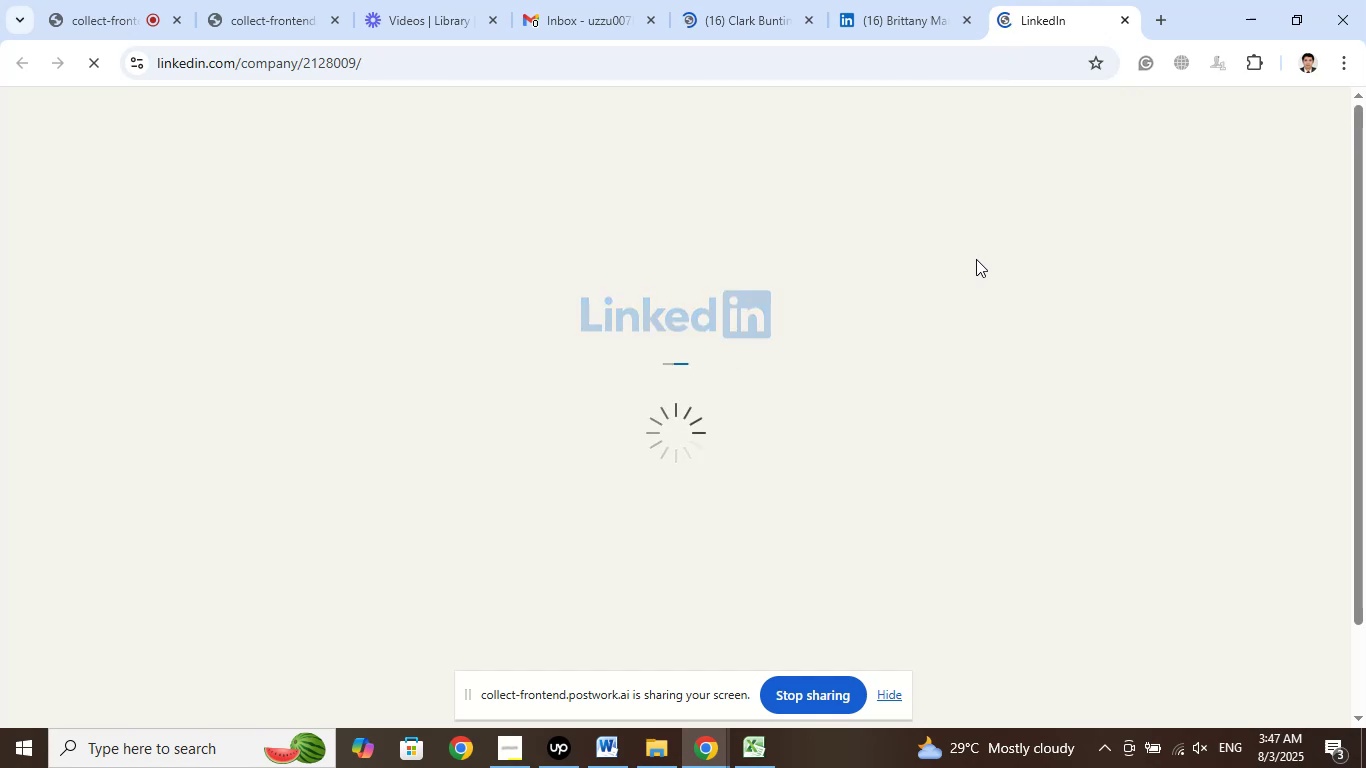 
wait(11.31)
 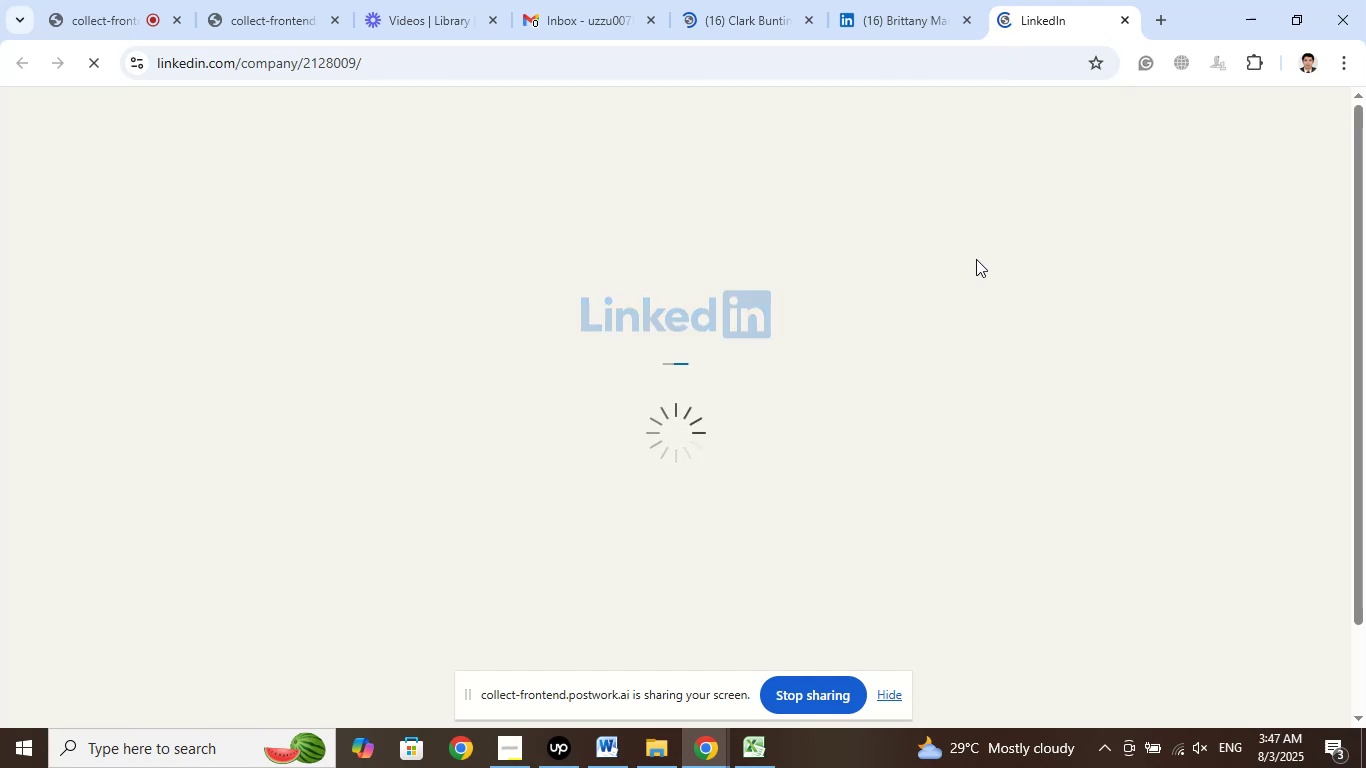 
left_click([1123, 24])
 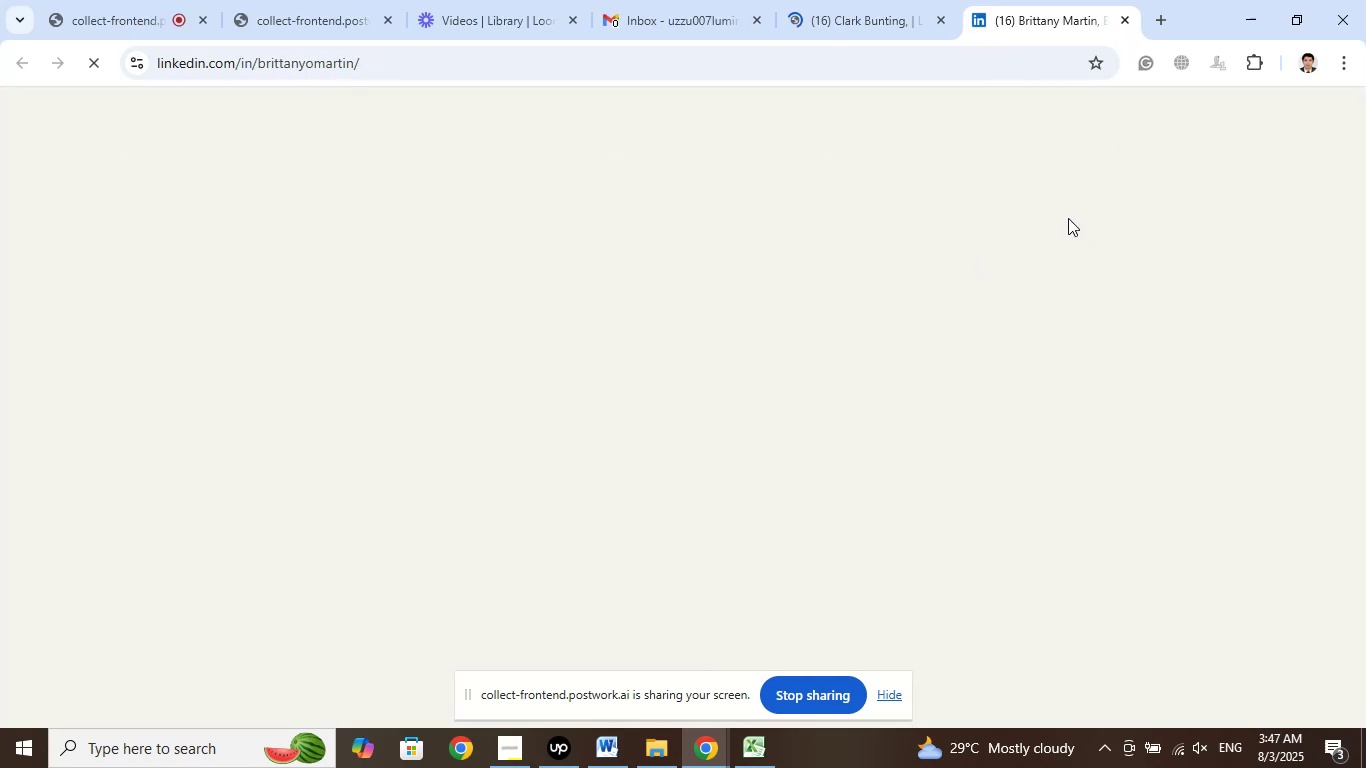 
mouse_move([1095, 341])
 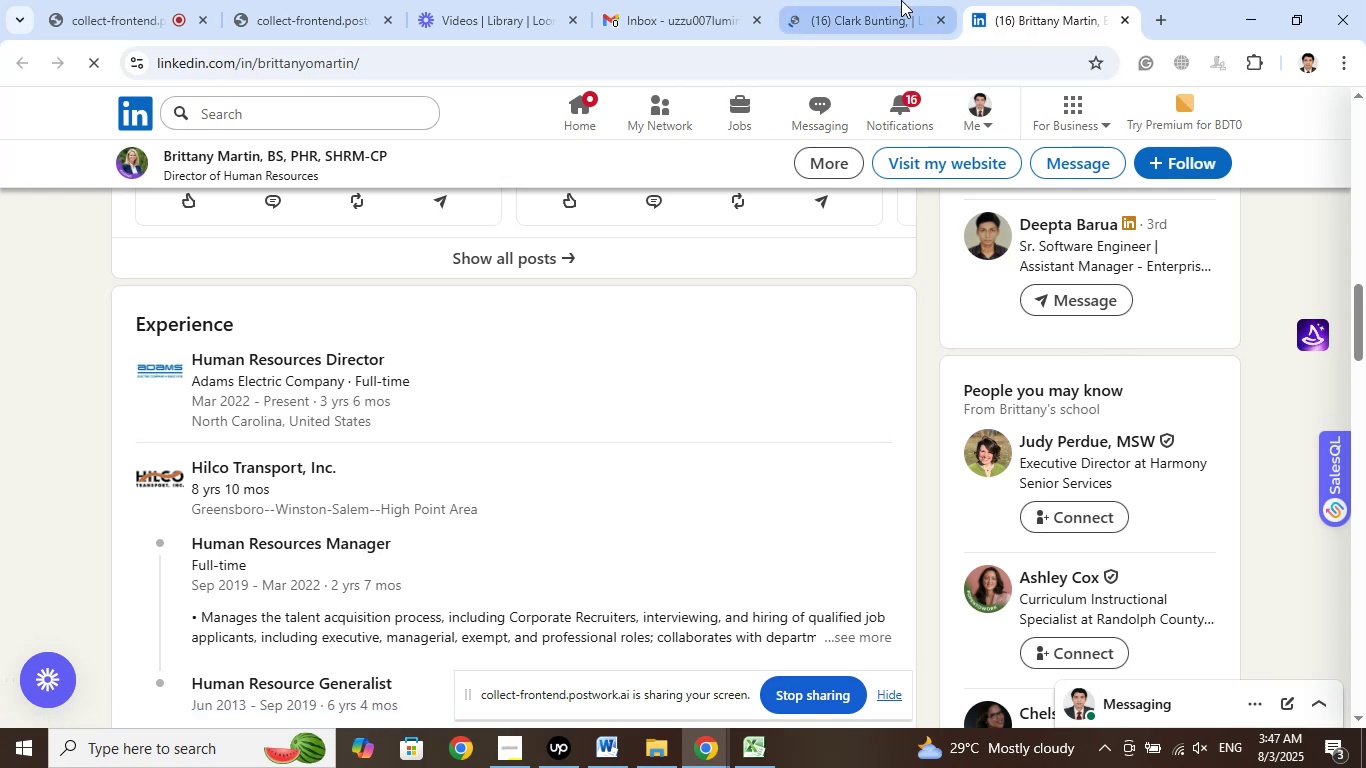 
left_click([901, 0])
 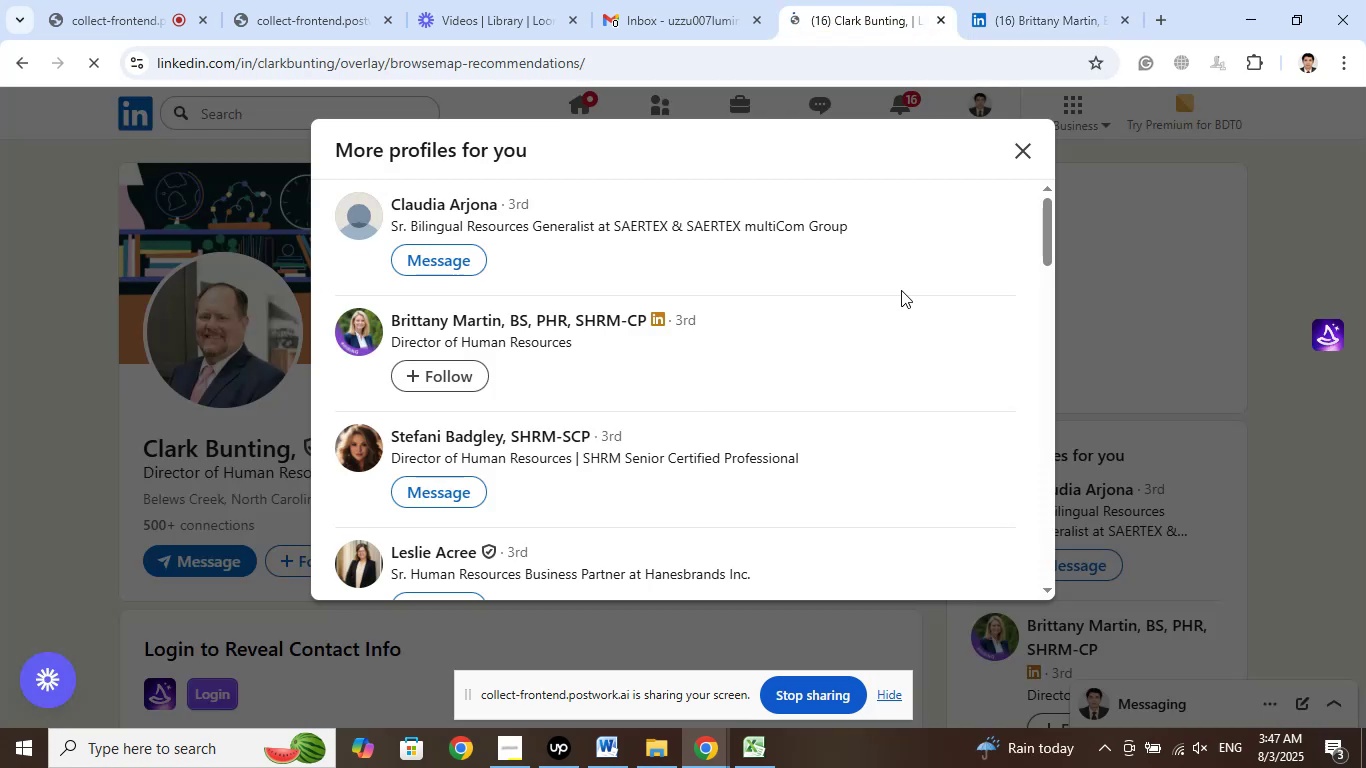 
left_click([842, 152])
 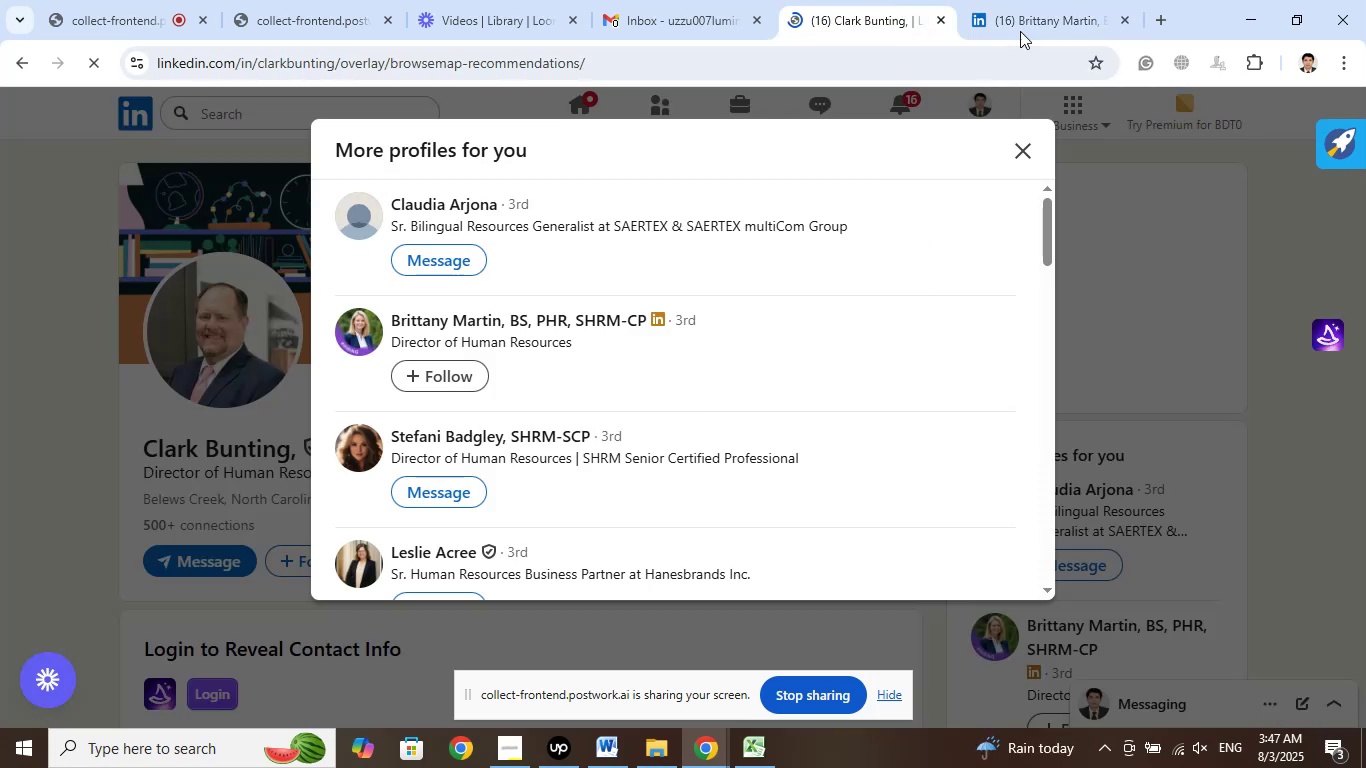 
left_click([1028, 9])
 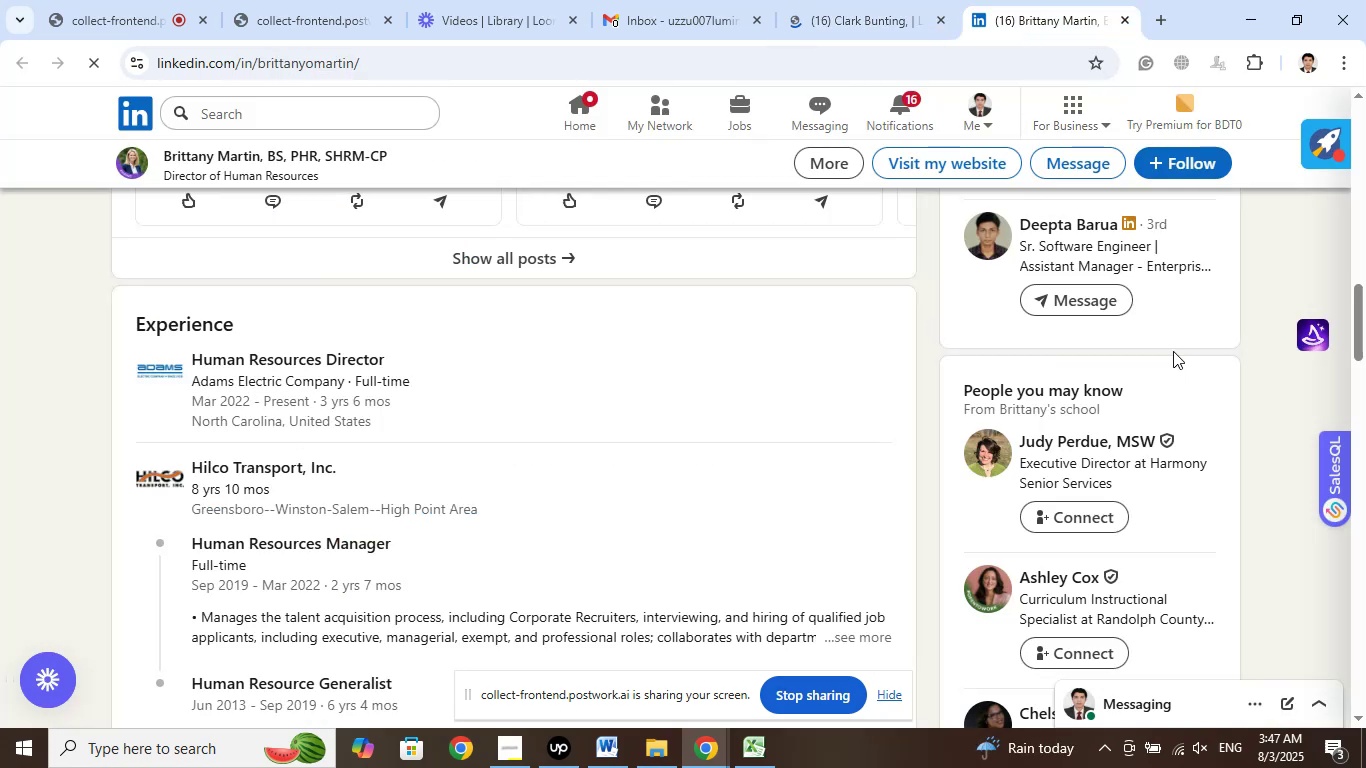 
scroll: coordinate [1225, 355], scroll_direction: up, amount: 17.0
 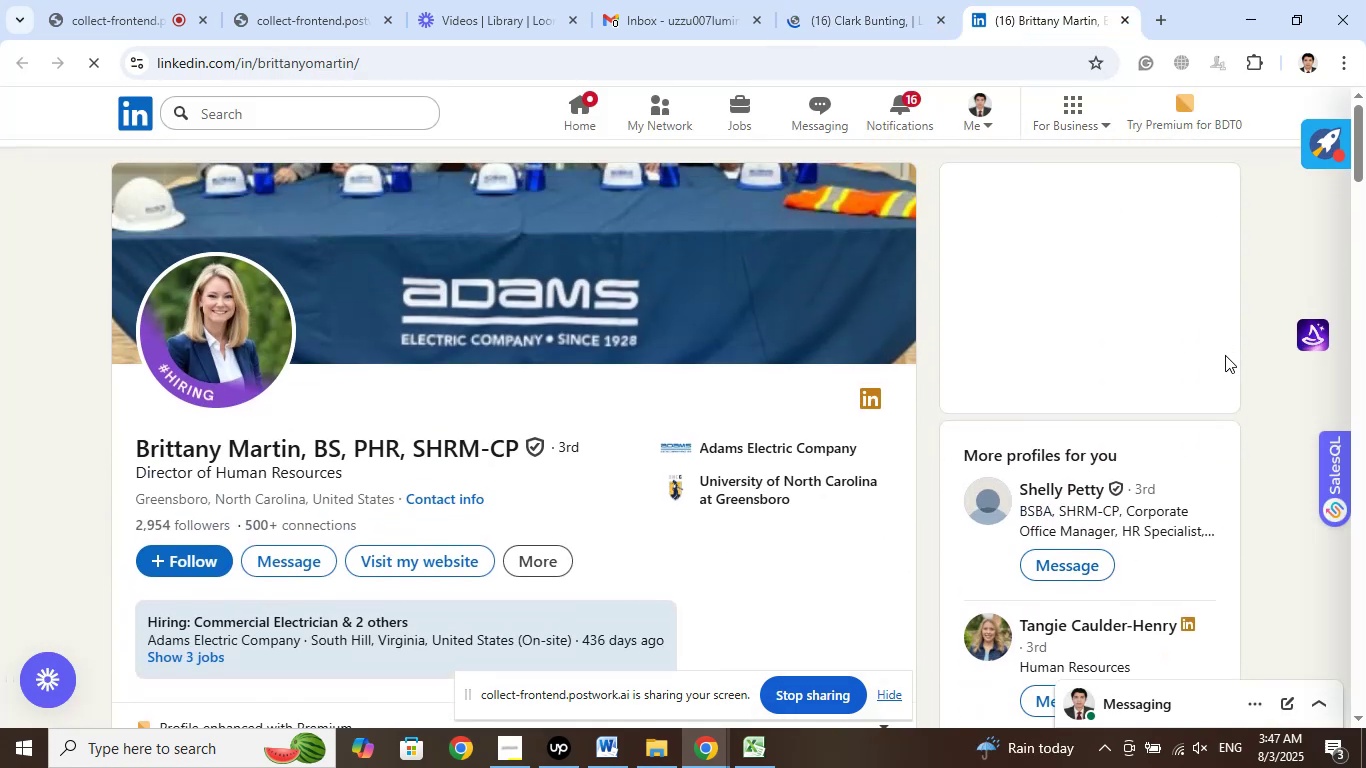 
scroll: coordinate [1225, 355], scroll_direction: down, amount: 7.0
 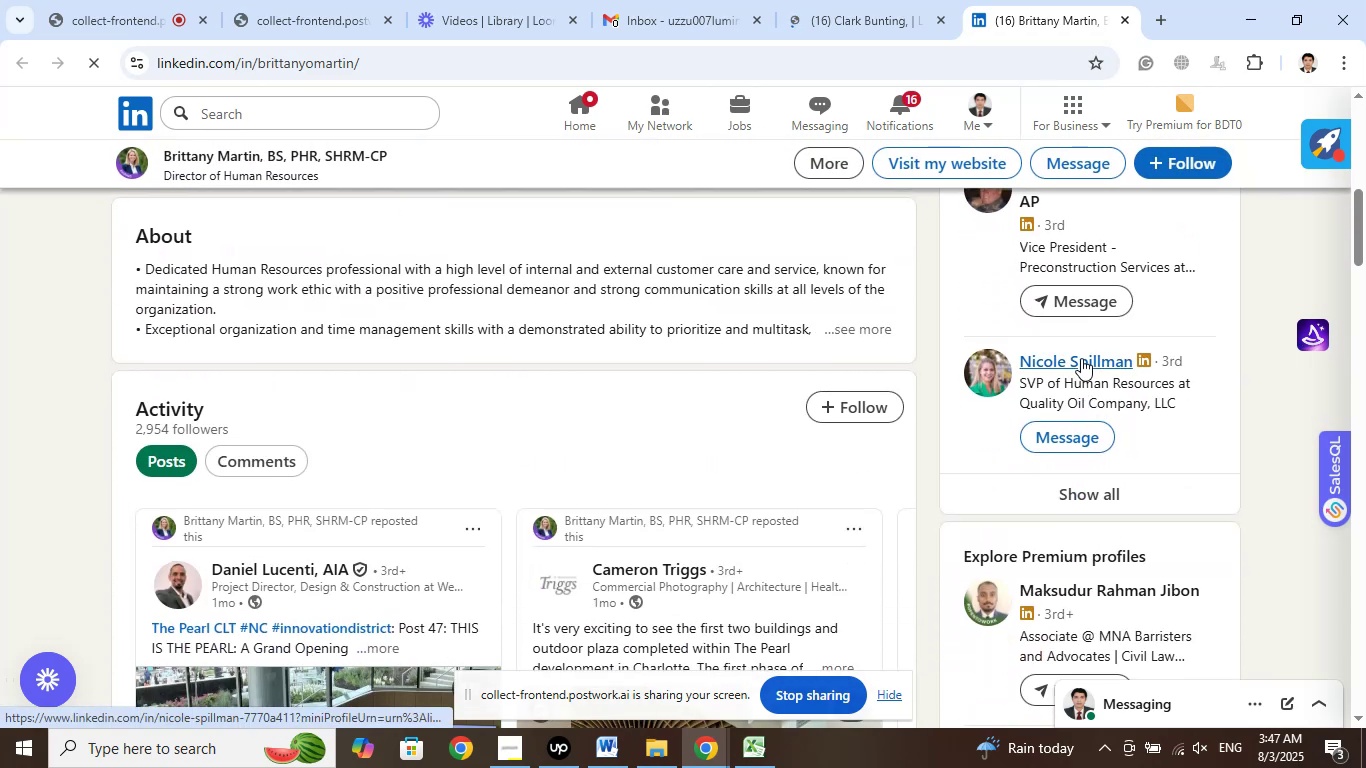 
scroll: coordinate [1245, 349], scroll_direction: up, amount: 7.0
 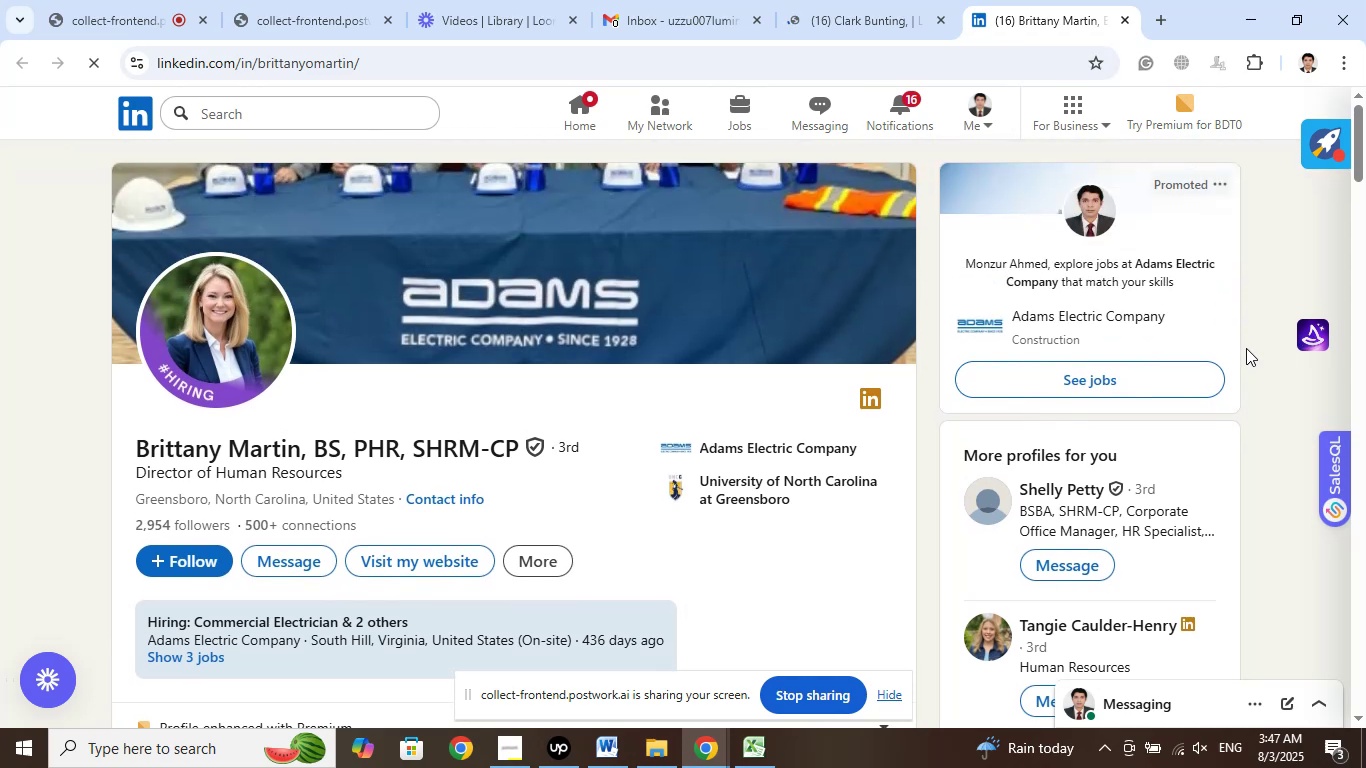 
scroll: coordinate [1246, 348], scroll_direction: down, amount: 1.0
 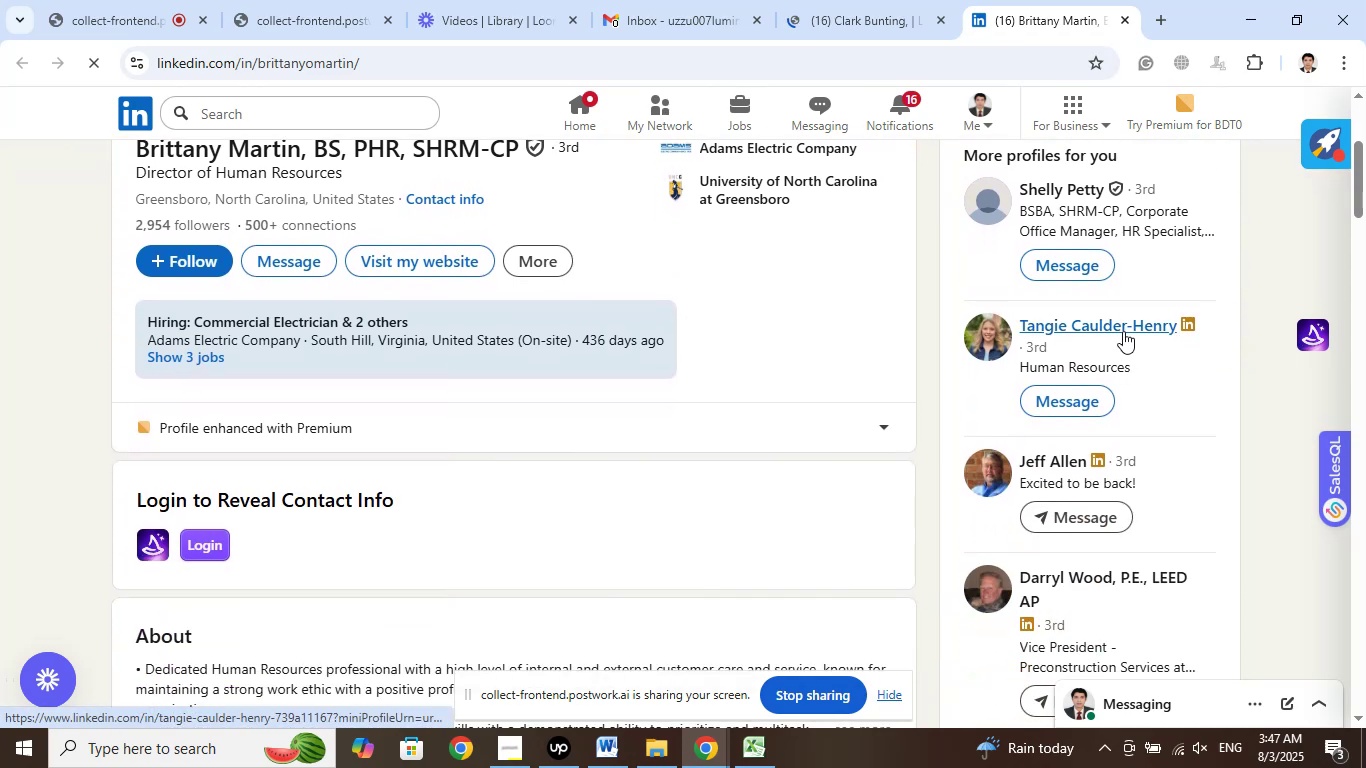 
right_click([1123, 331])
 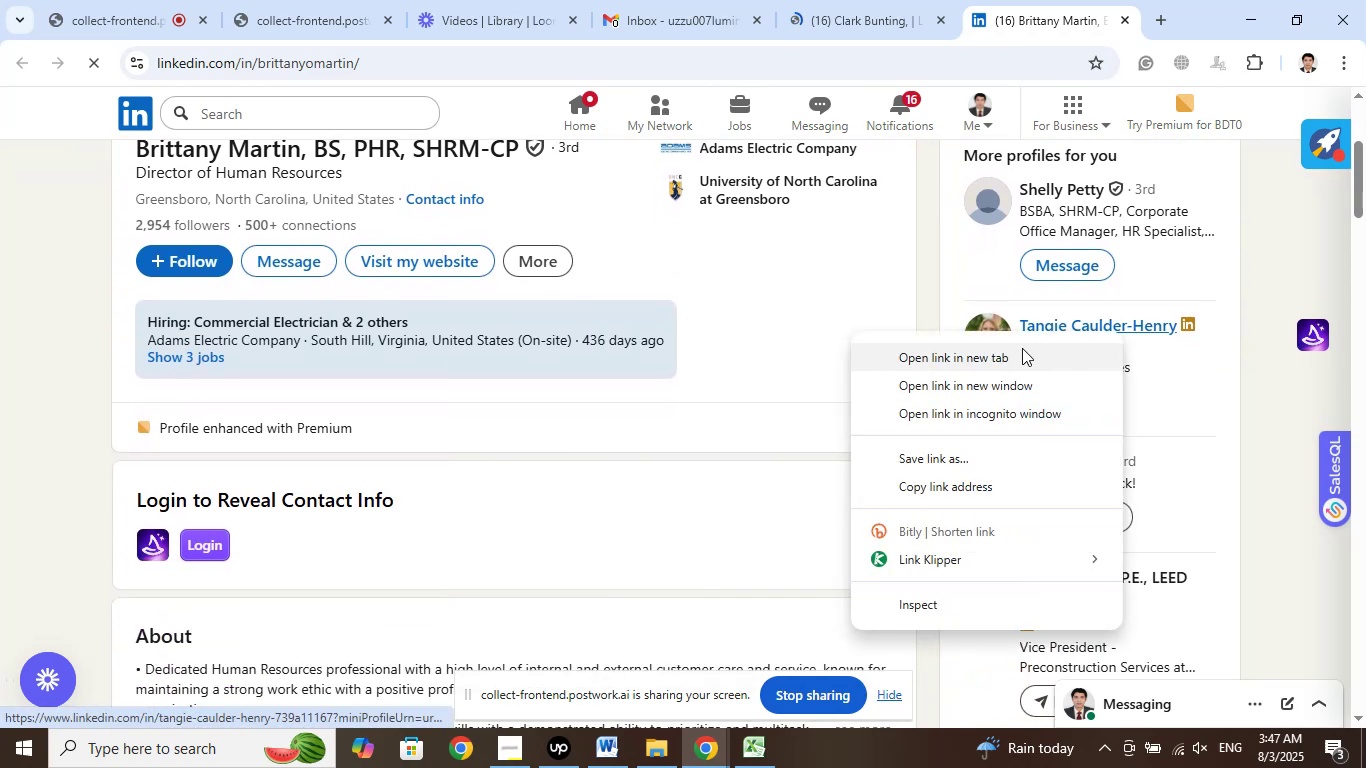 
left_click([1011, 354])
 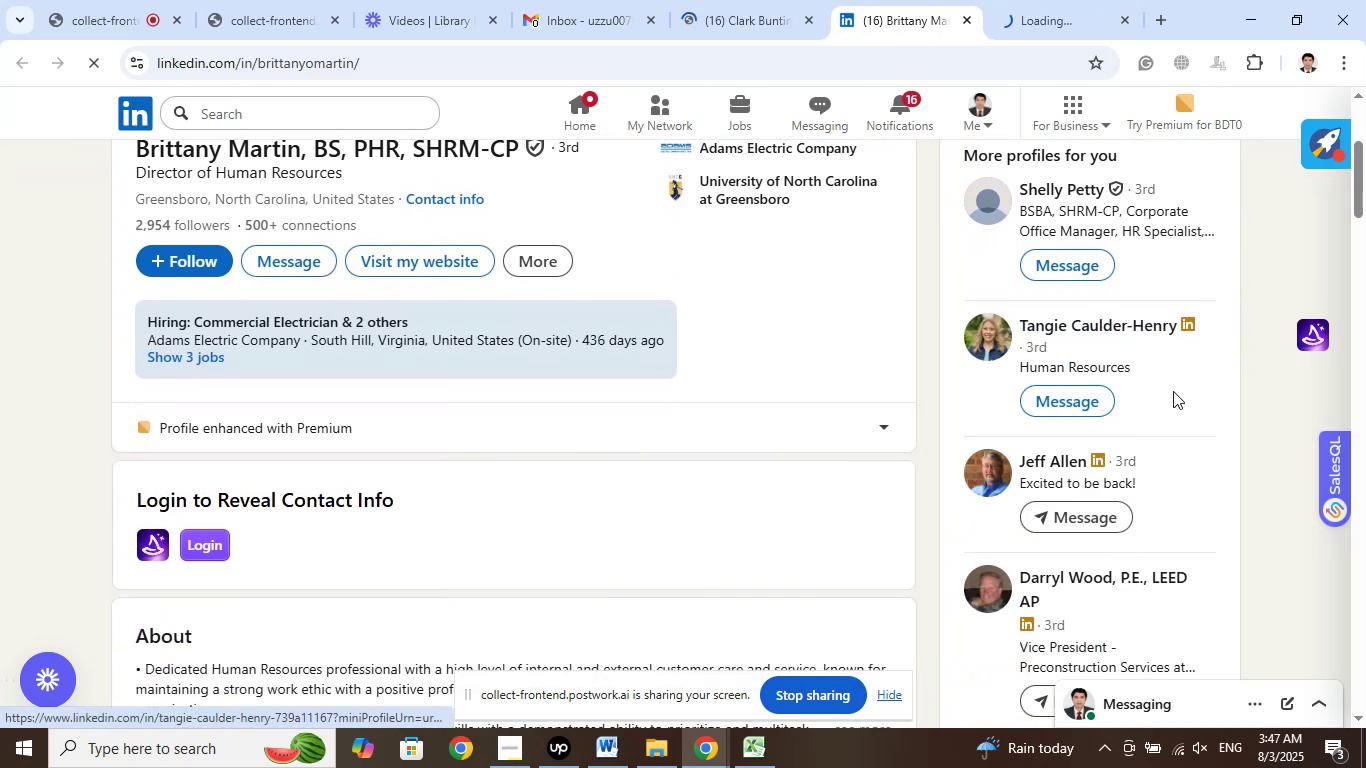 
scroll: coordinate [1205, 371], scroll_direction: down, amount: 4.0
 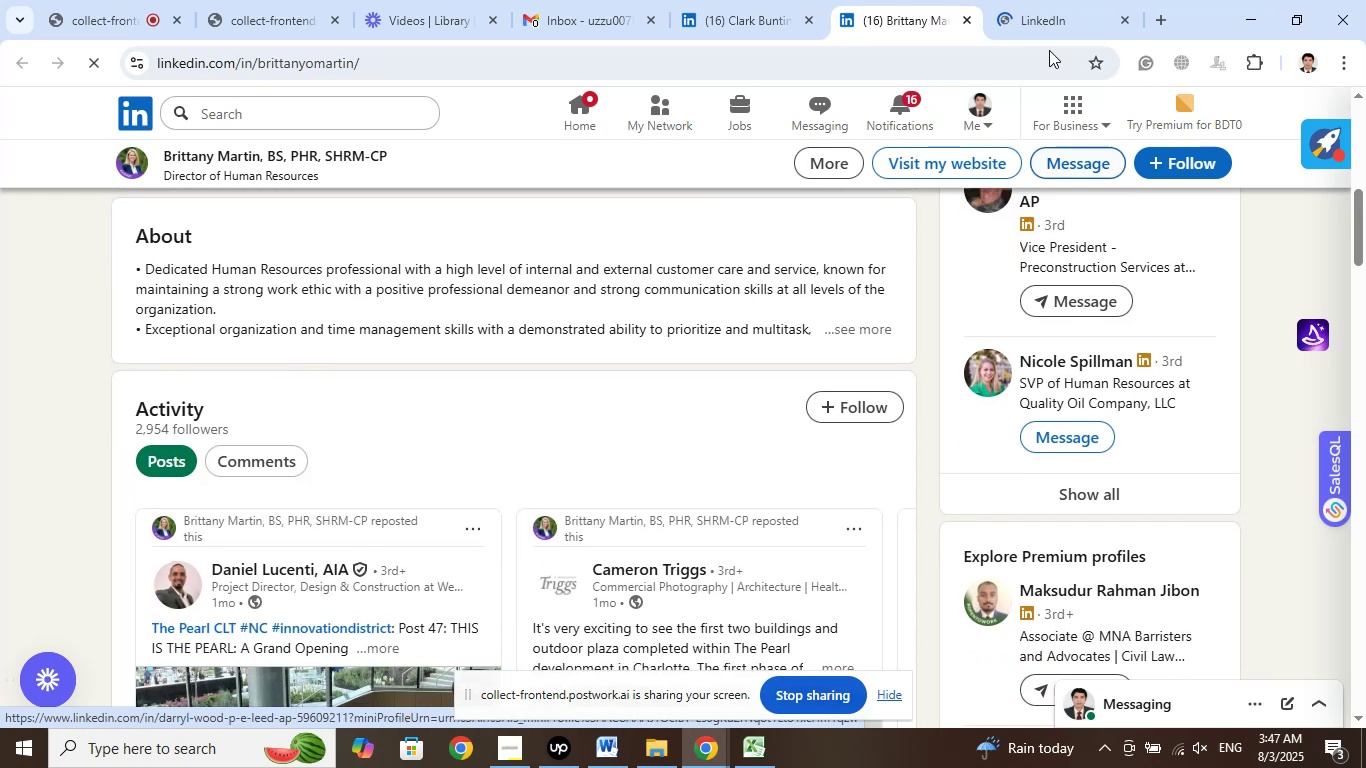 
left_click([1036, 27])
 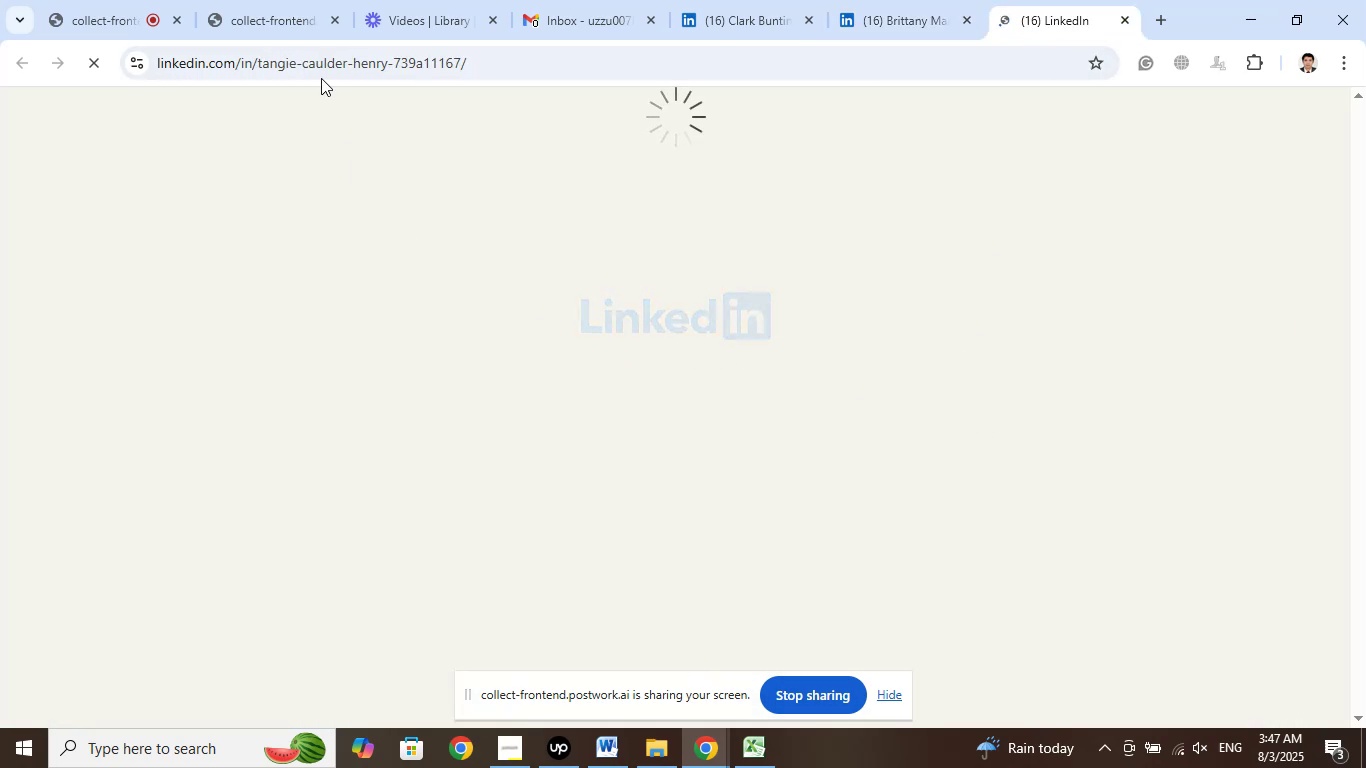 
left_click([135, 0])
 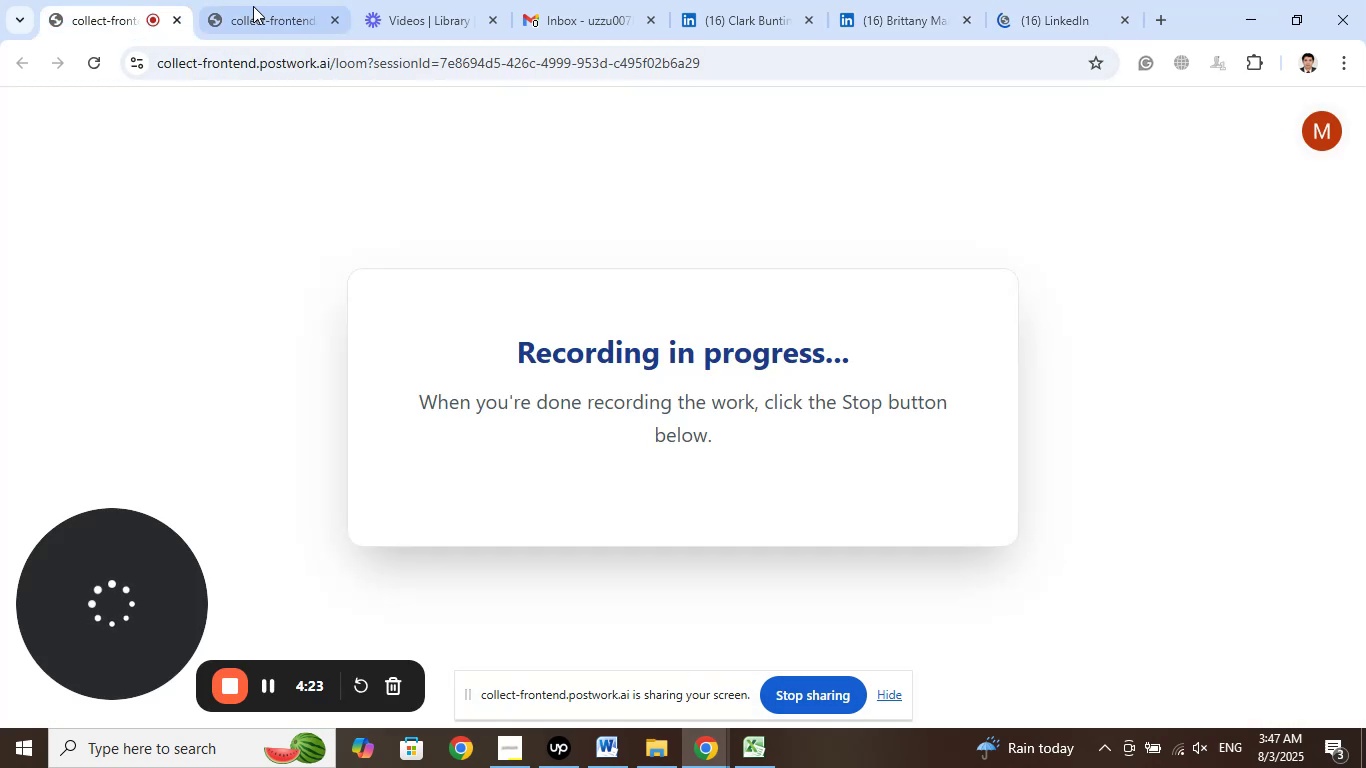 
left_click([250, 1])
 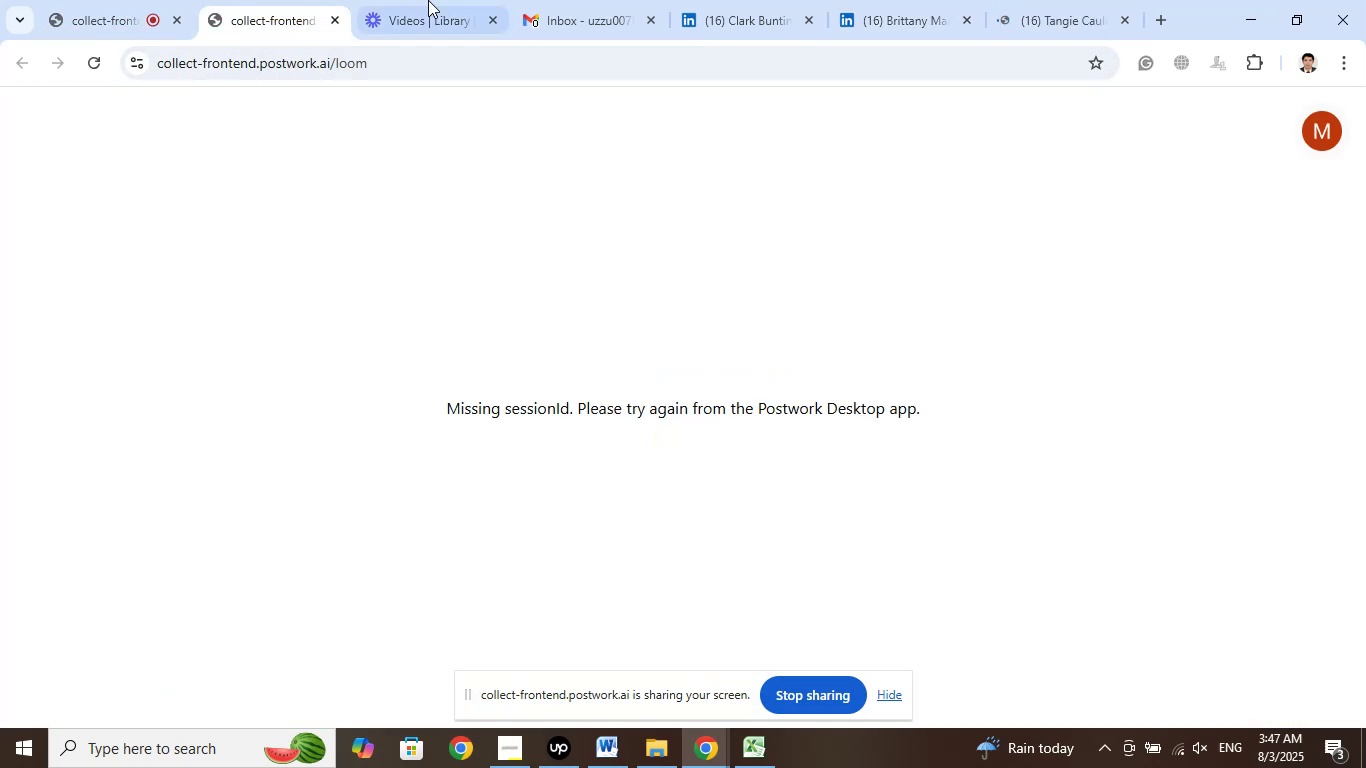 
left_click([428, 0])
 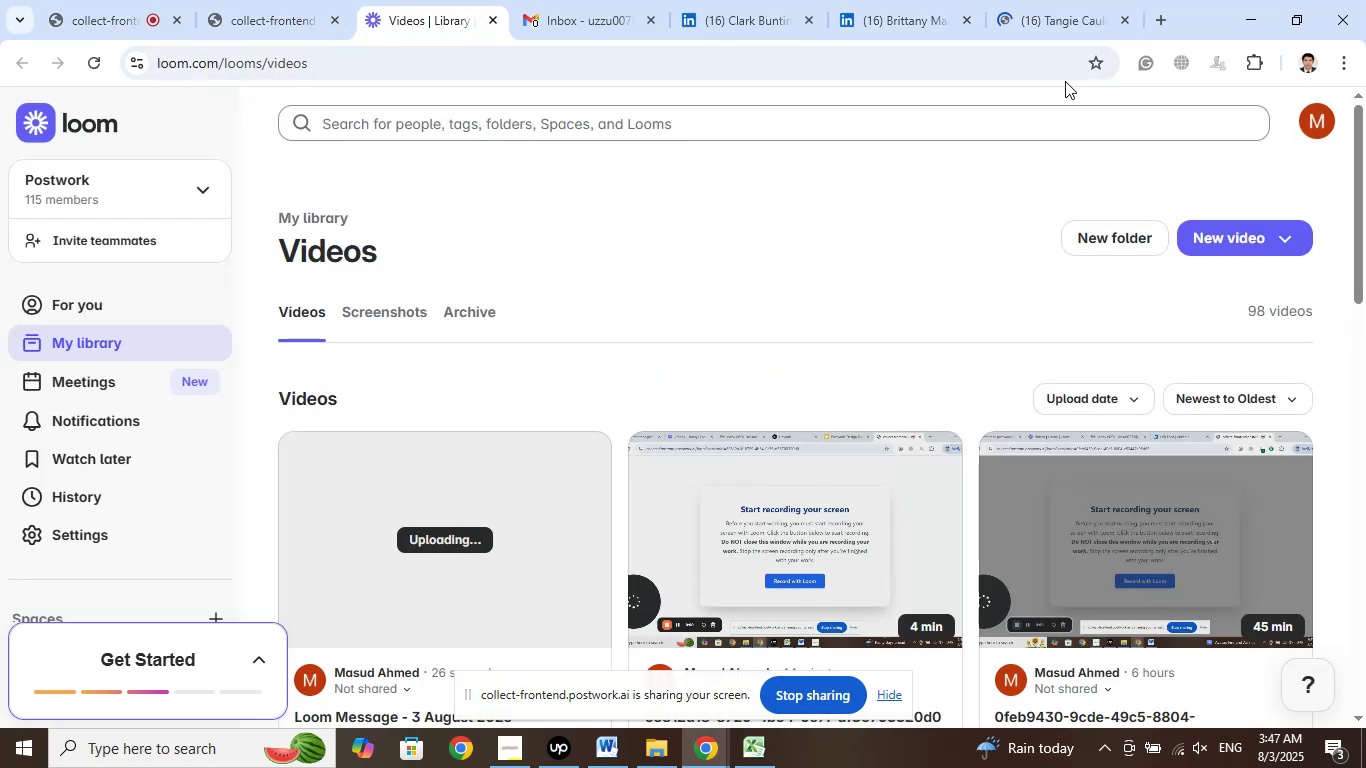 
left_click([1066, 0])
 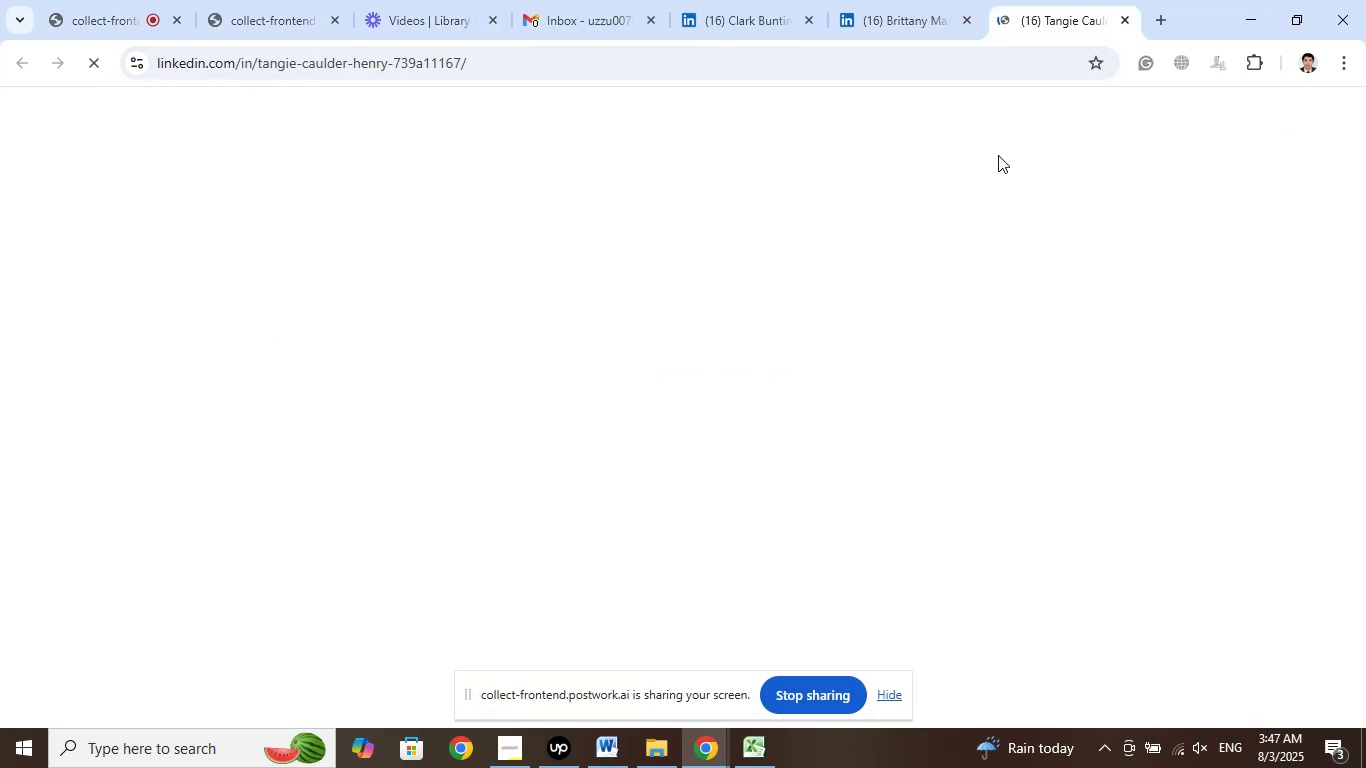 
mouse_move([968, 236])
 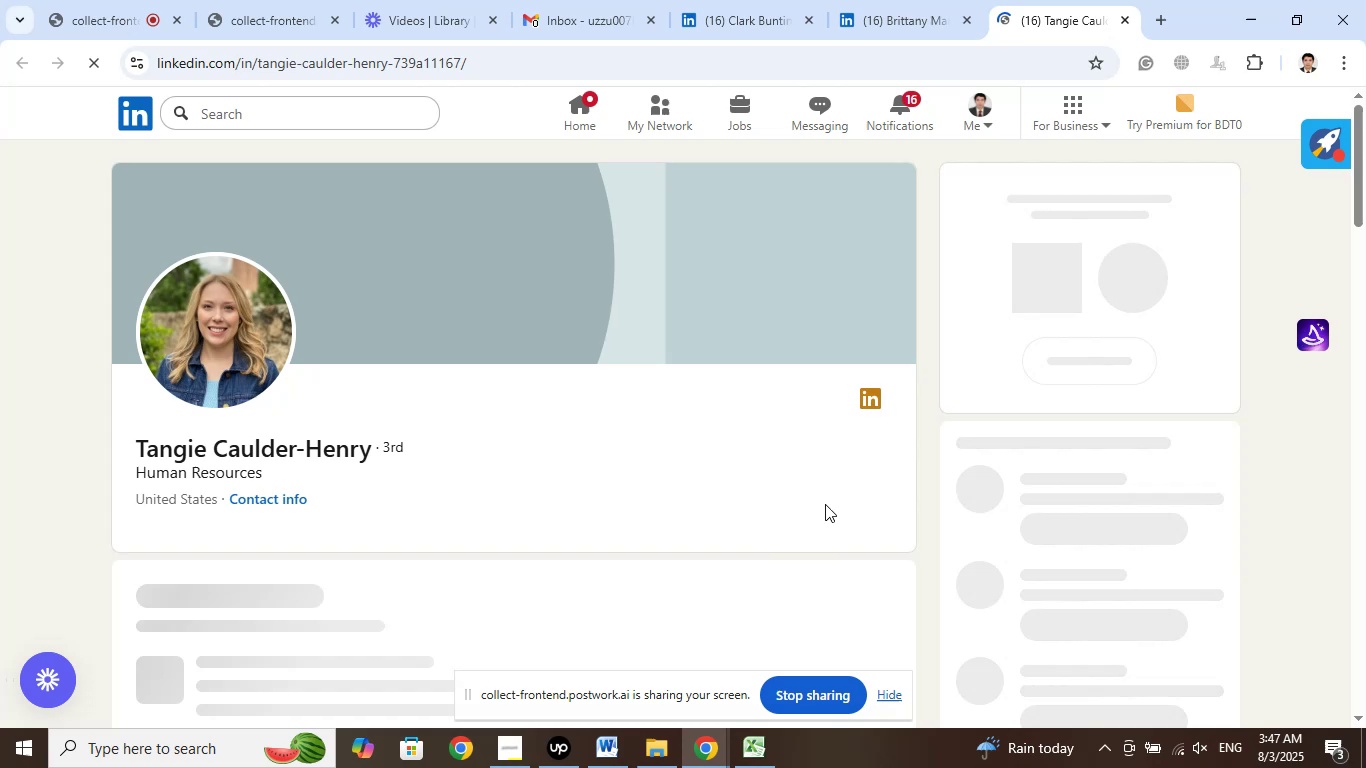 
wait(13.81)
 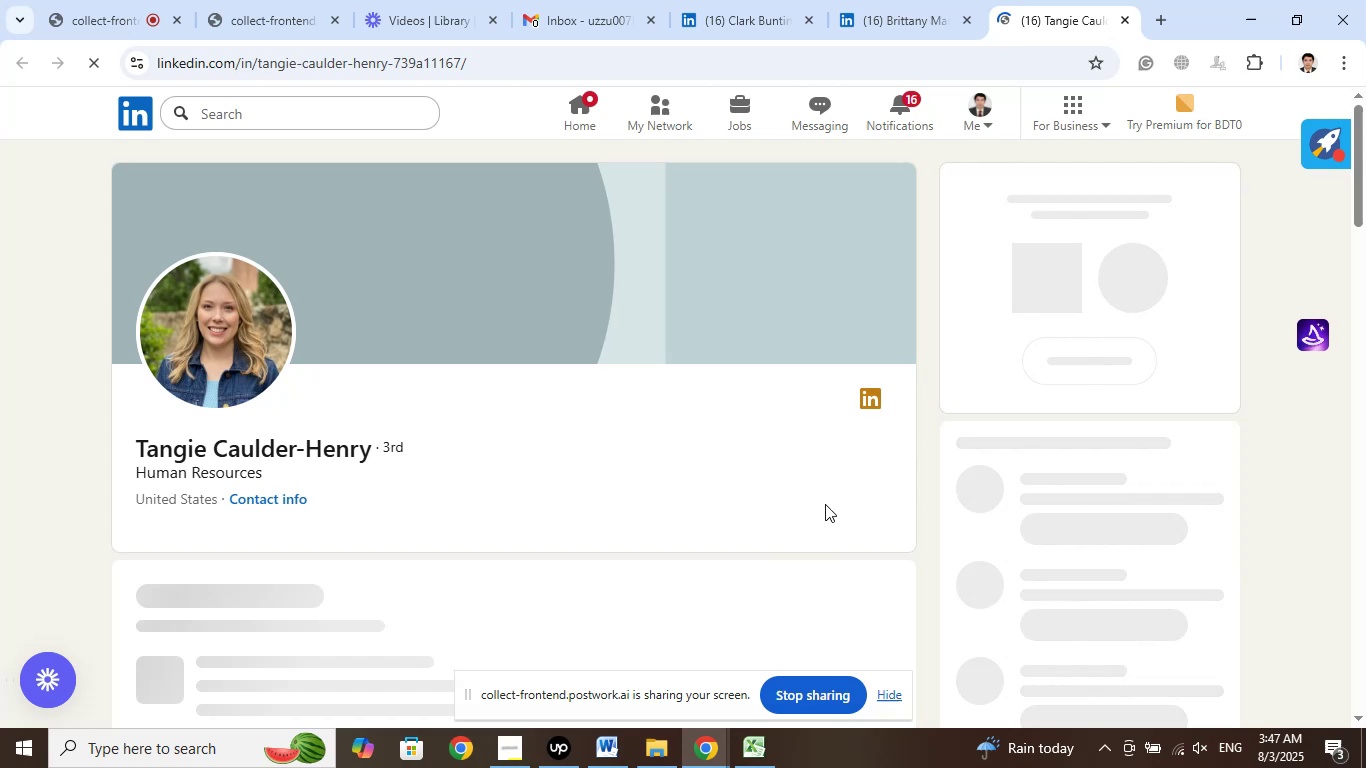 
left_click([0, 294])
 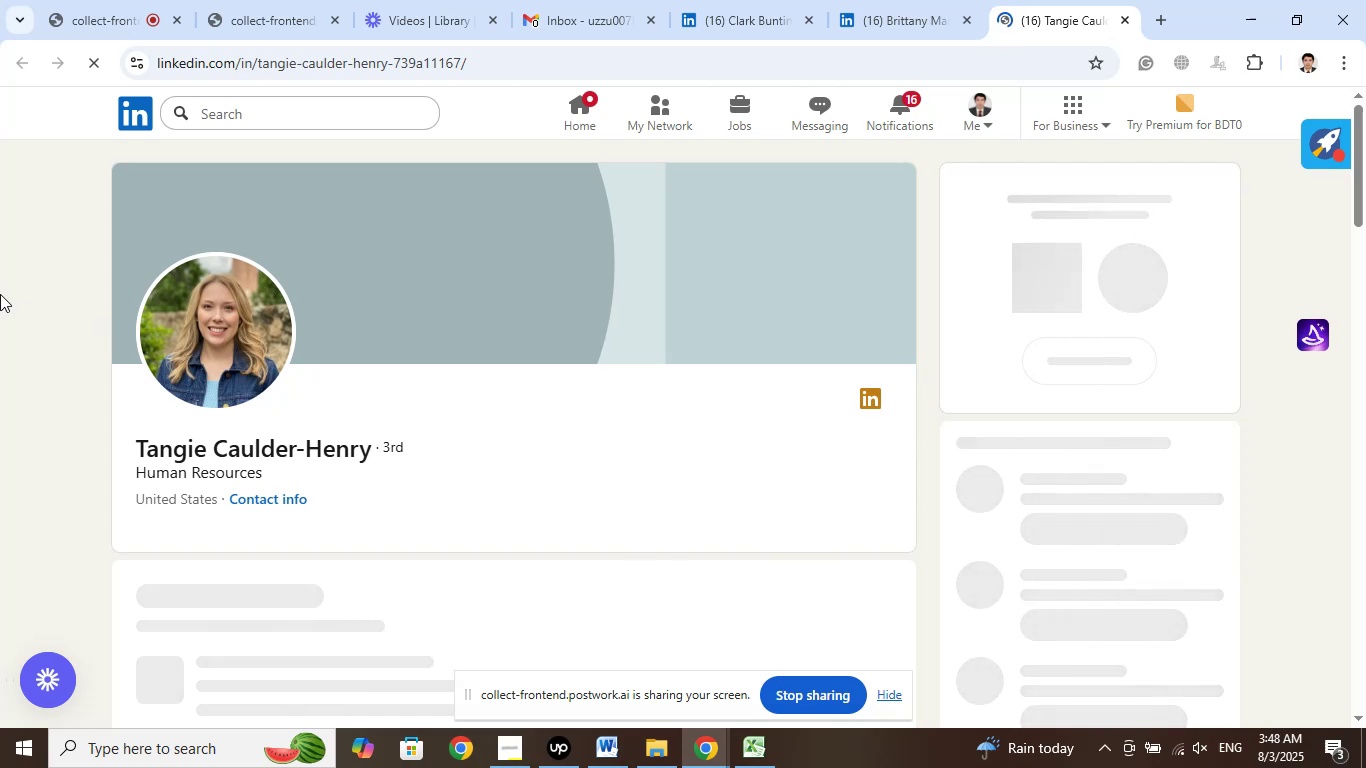 
scroll: coordinate [0, 296], scroll_direction: down, amount: 5.0
 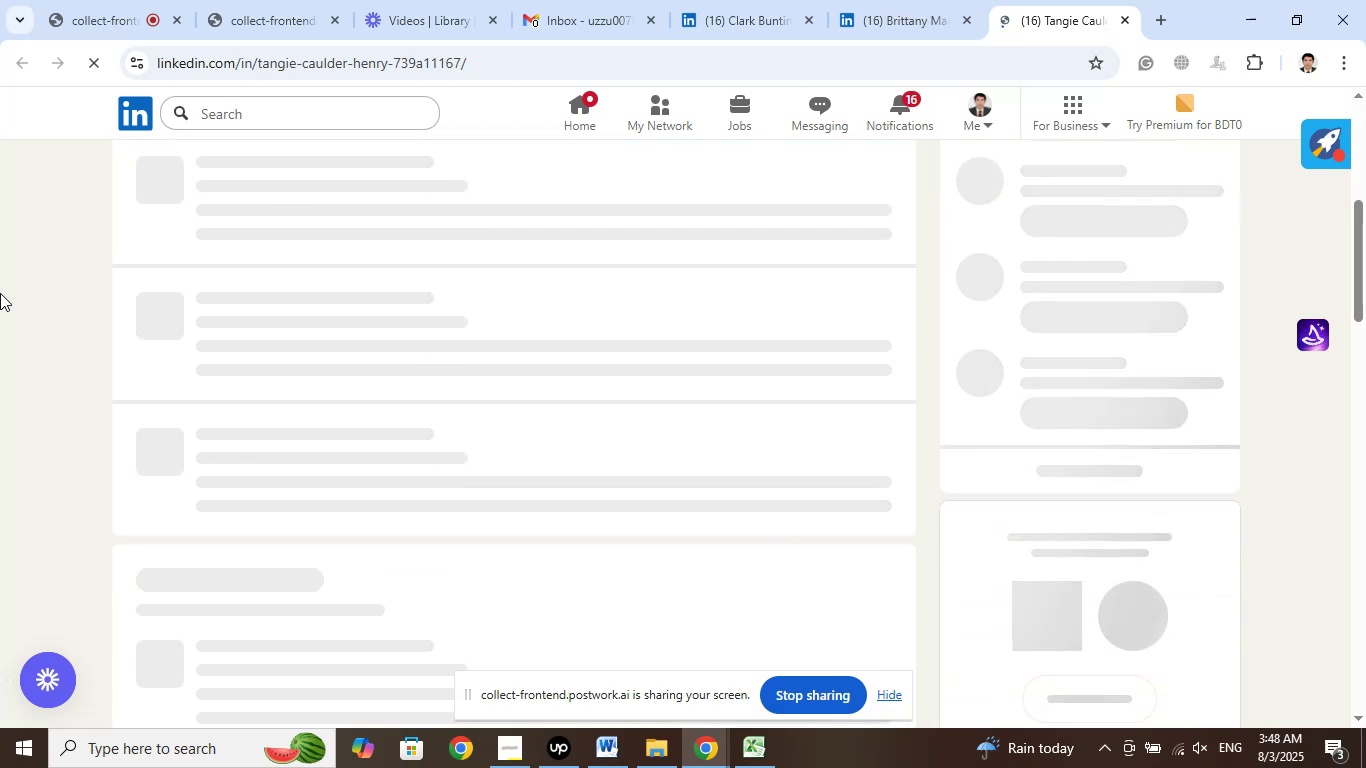 
scroll: coordinate [0, 291], scroll_direction: up, amount: 6.0
 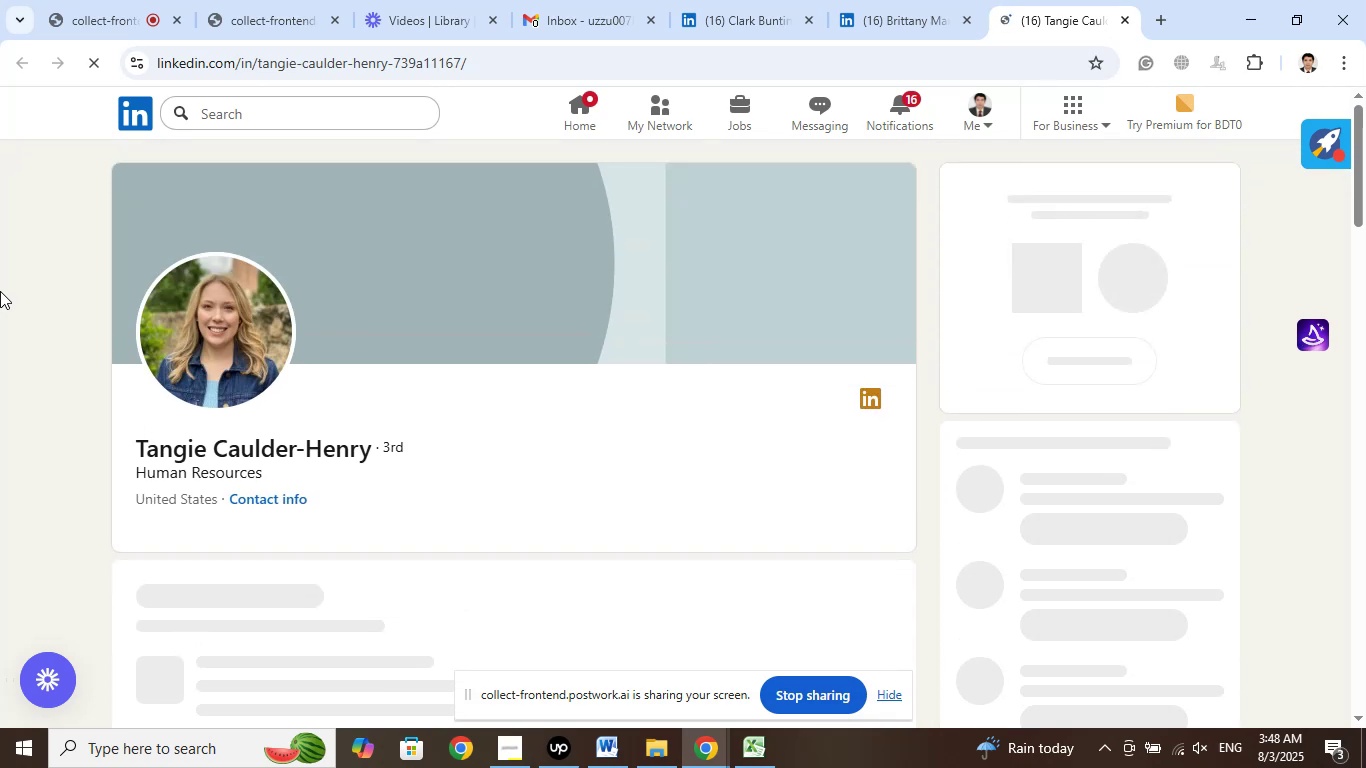 
left_click([0, 291])
 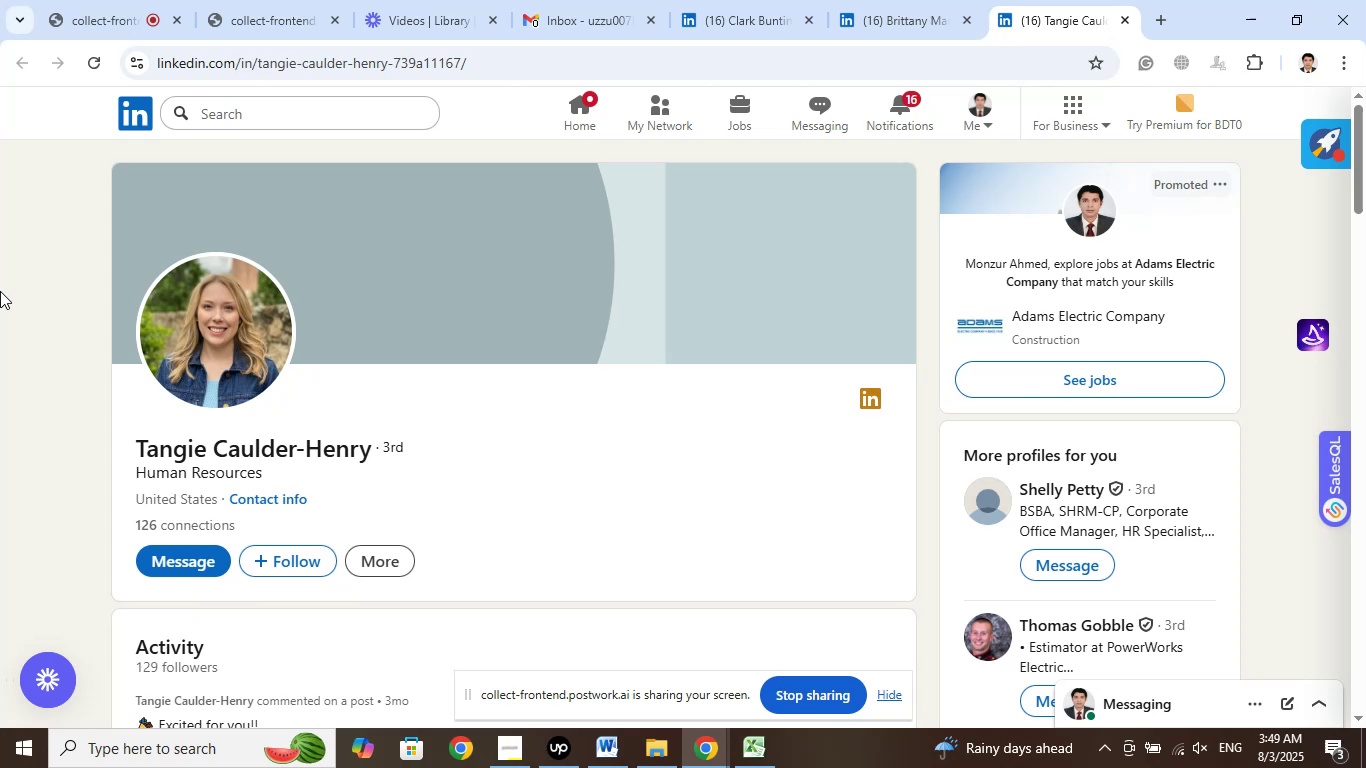 
wait(55.6)
 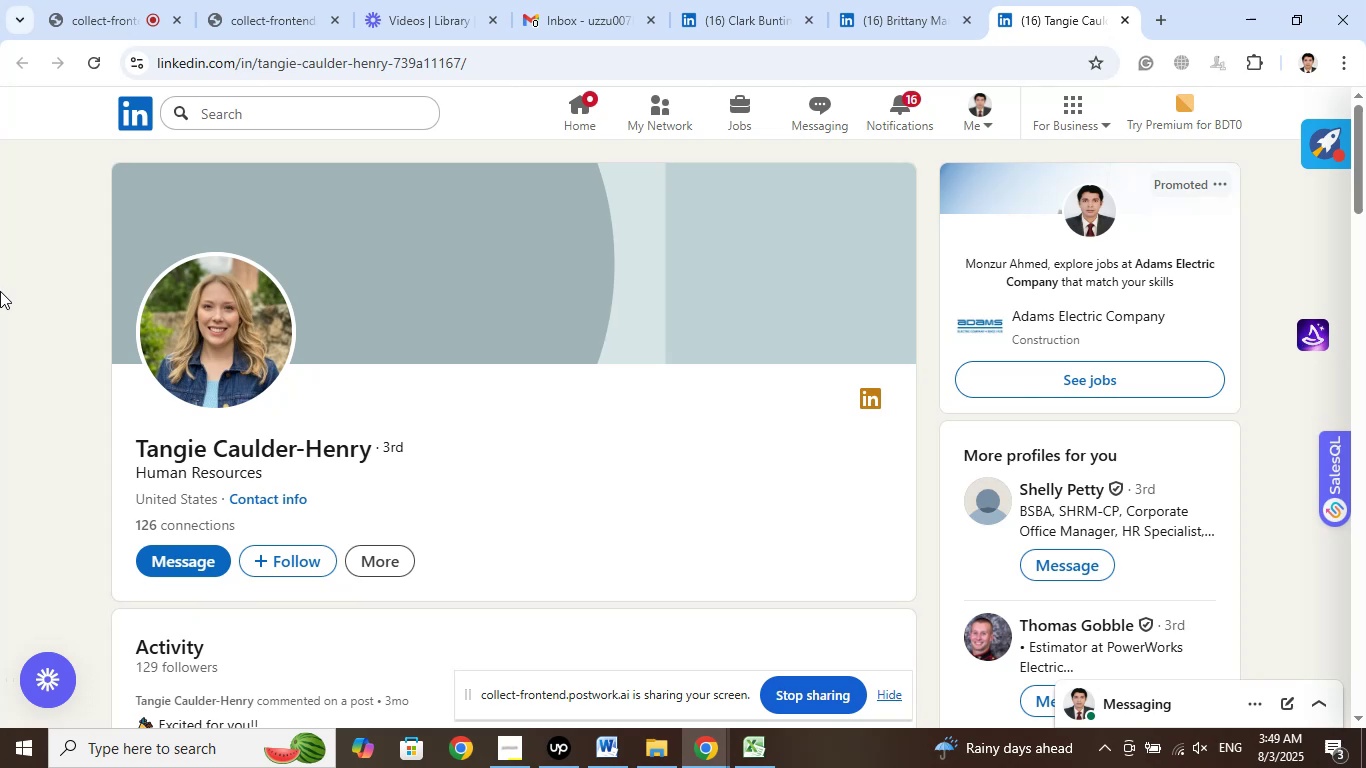 
scroll: coordinate [535, 469], scroll_direction: down, amount: 5.0
 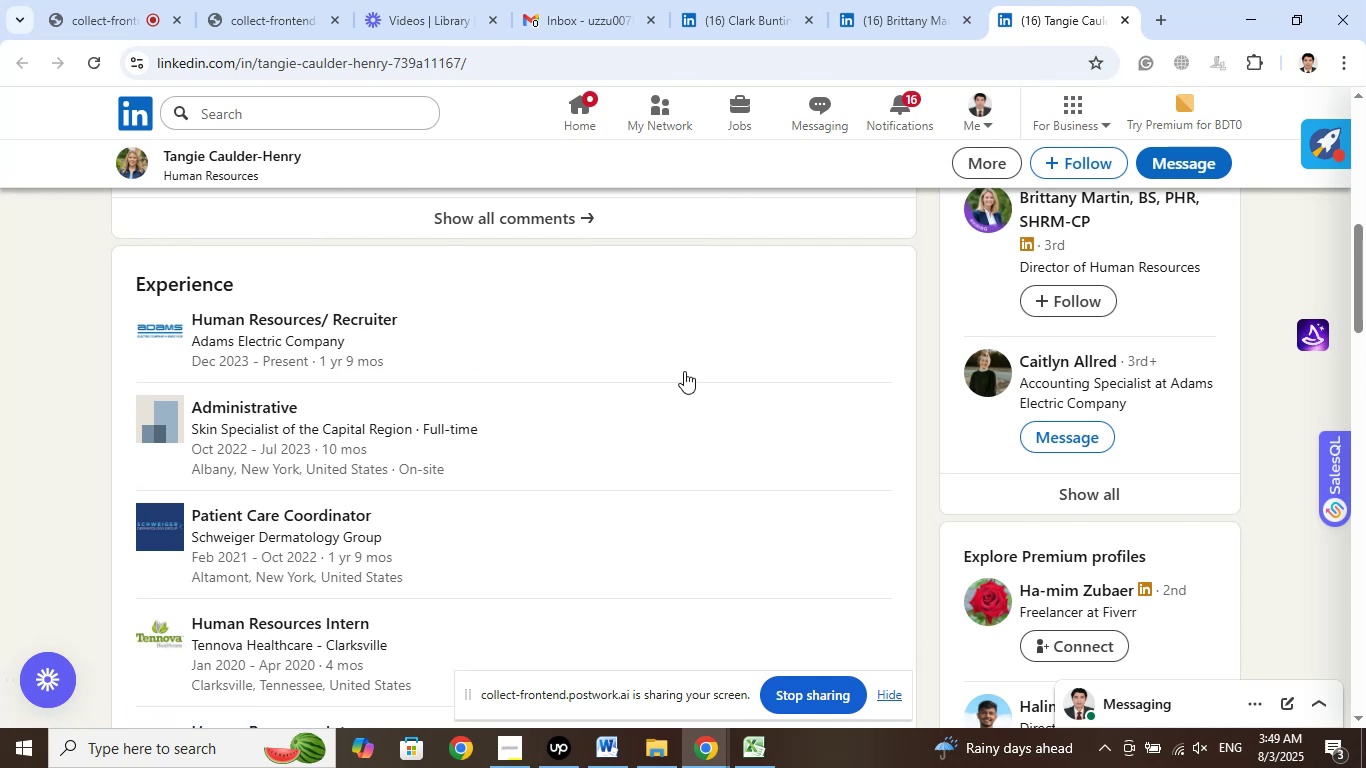 
scroll: coordinate [1203, 370], scroll_direction: up, amount: 8.0
 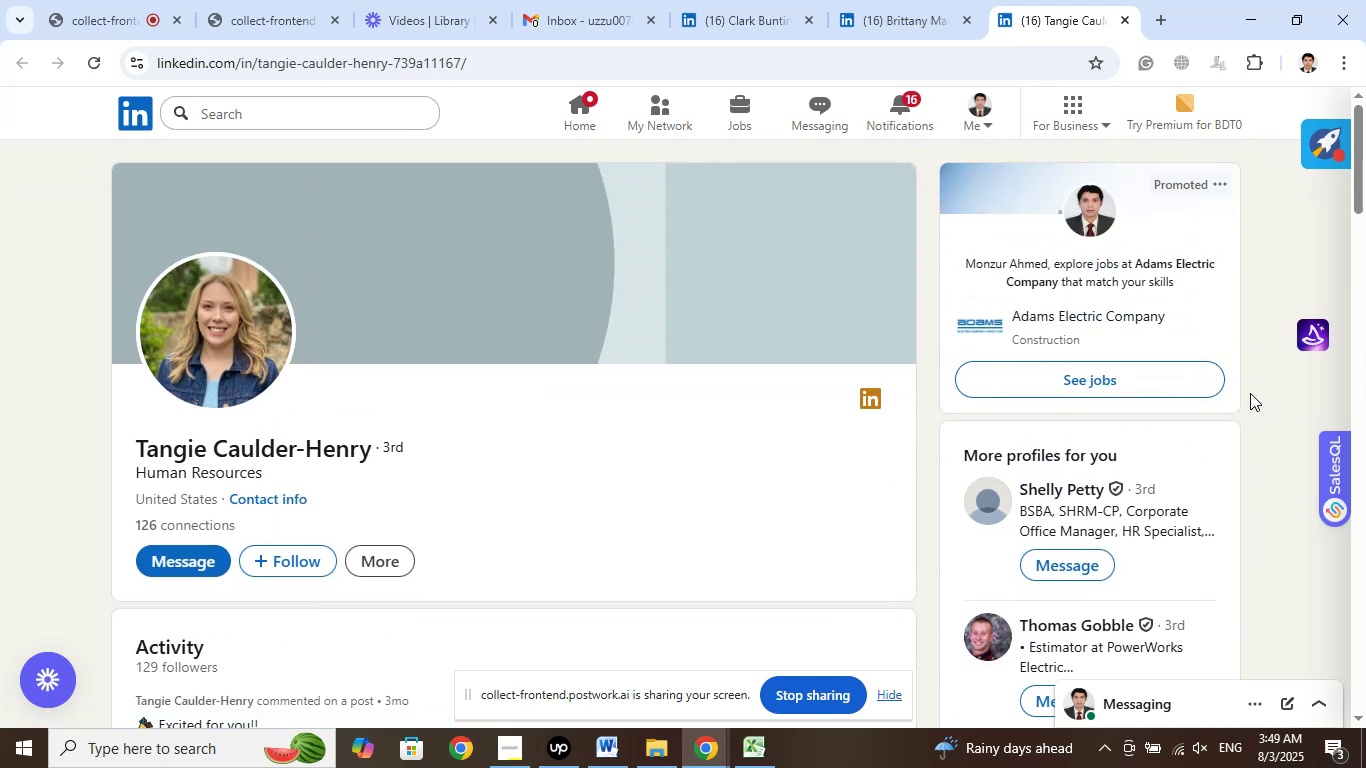 
scroll: coordinate [1250, 390], scroll_direction: down, amount: 3.0
 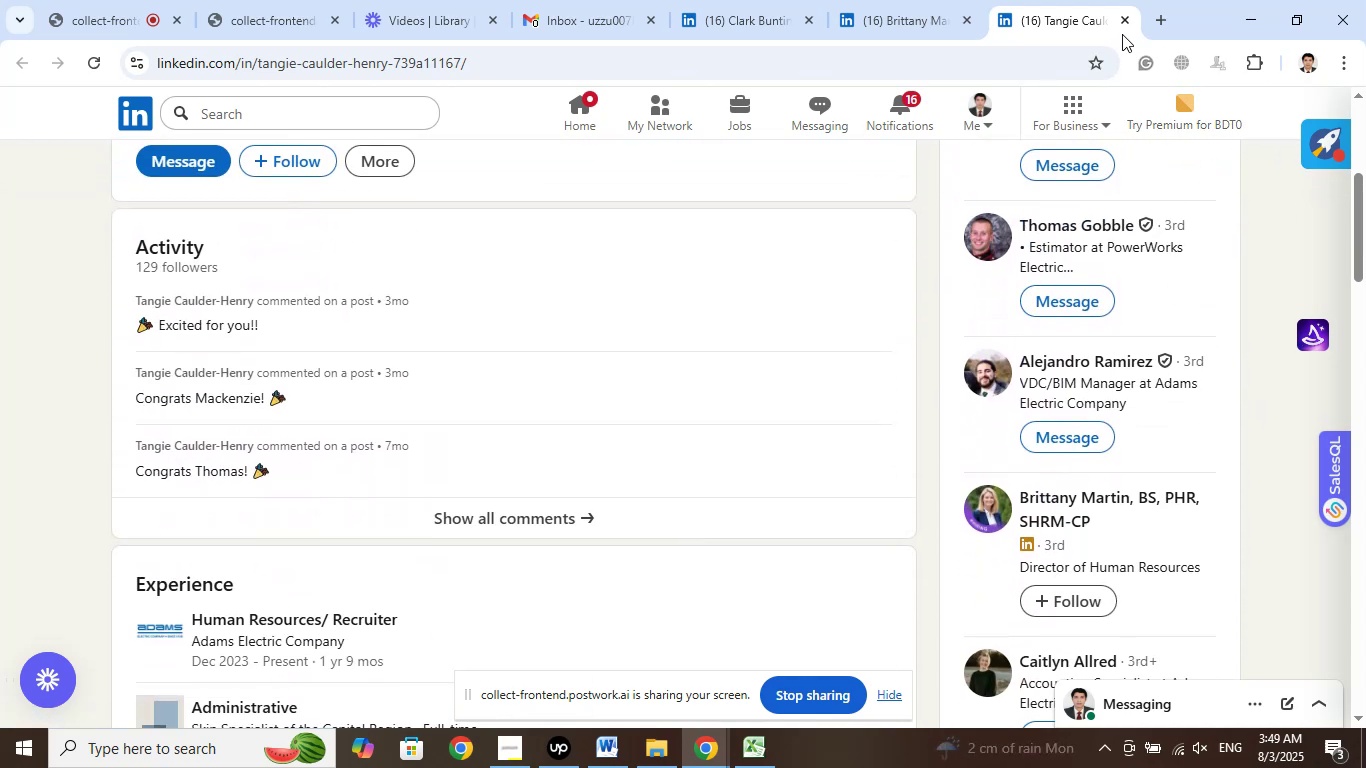 
left_click([1124, 26])
 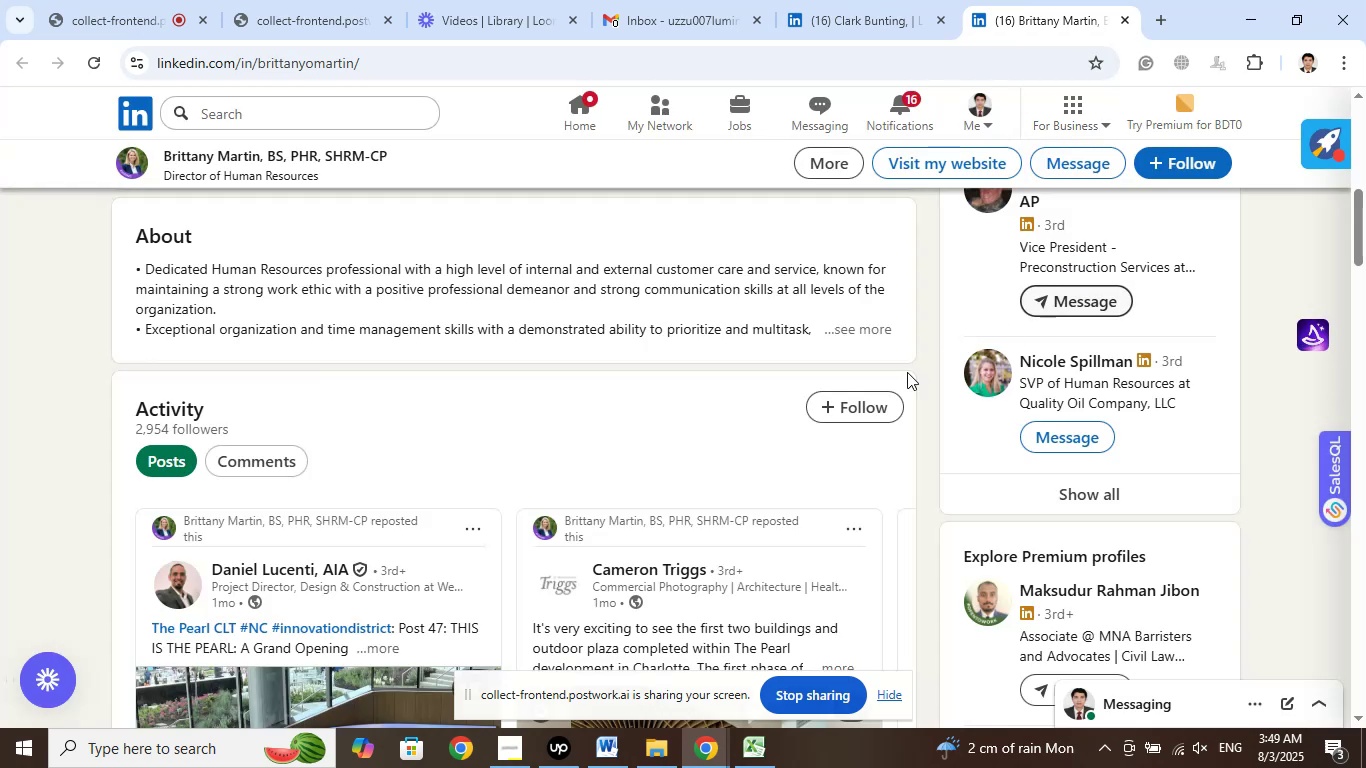 
scroll: coordinate [812, 381], scroll_direction: up, amount: 14.0
 